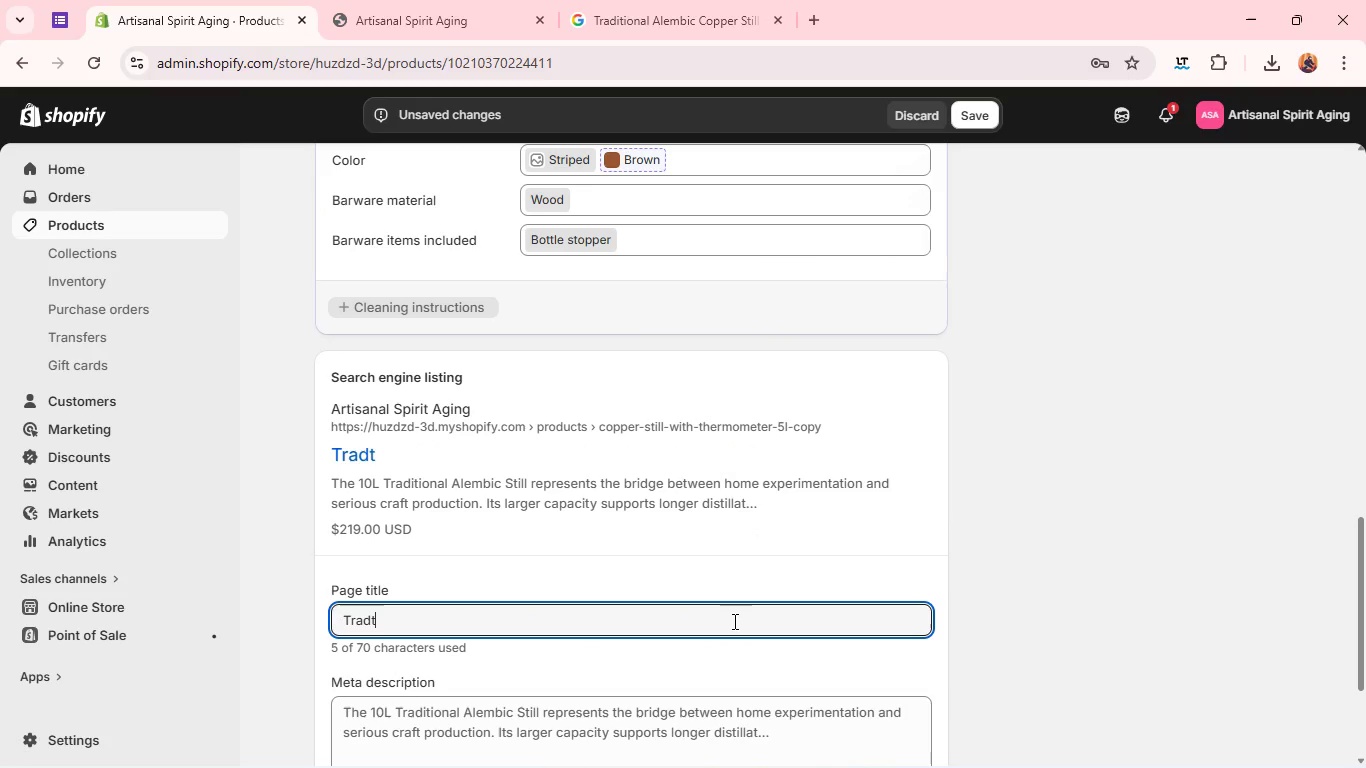 
hold_key(key=O, duration=4.44)
 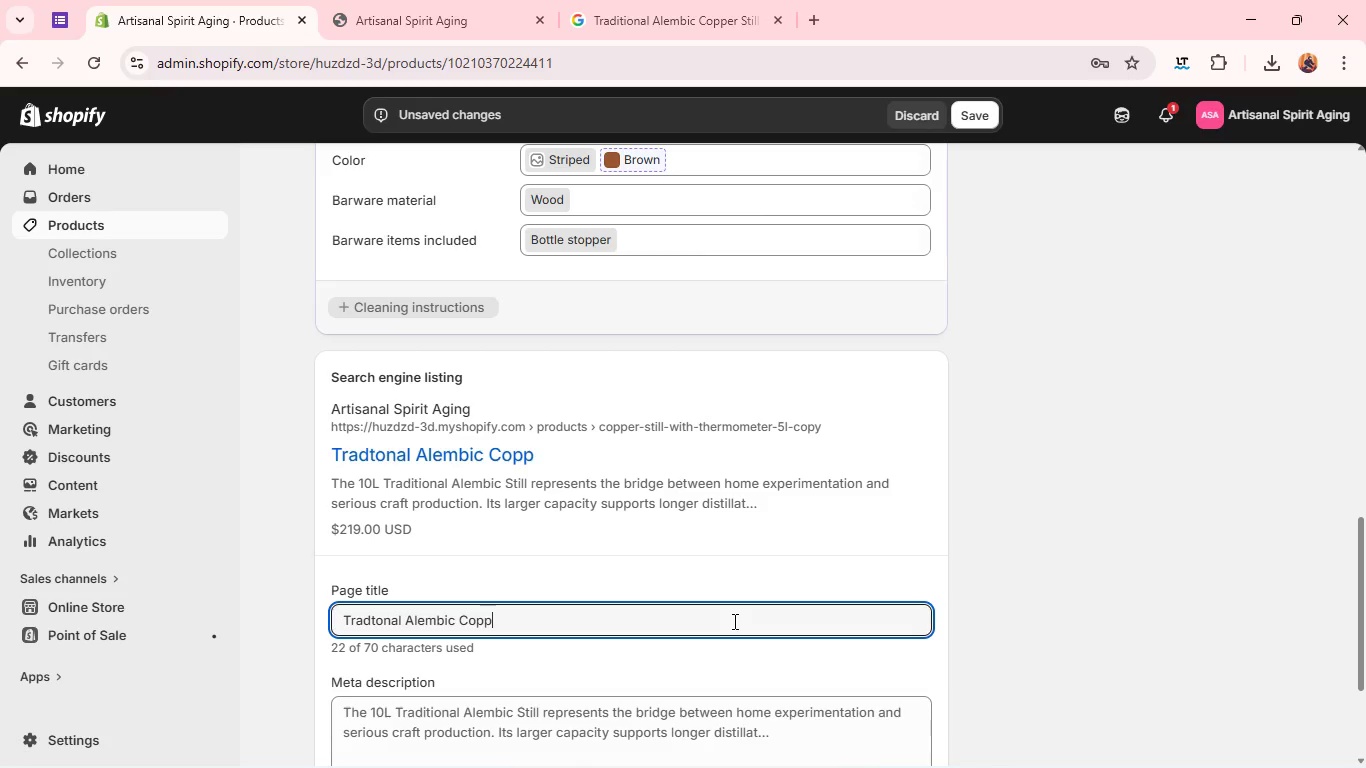 
hold_key(key=ControlLeft, duration=0.33)
 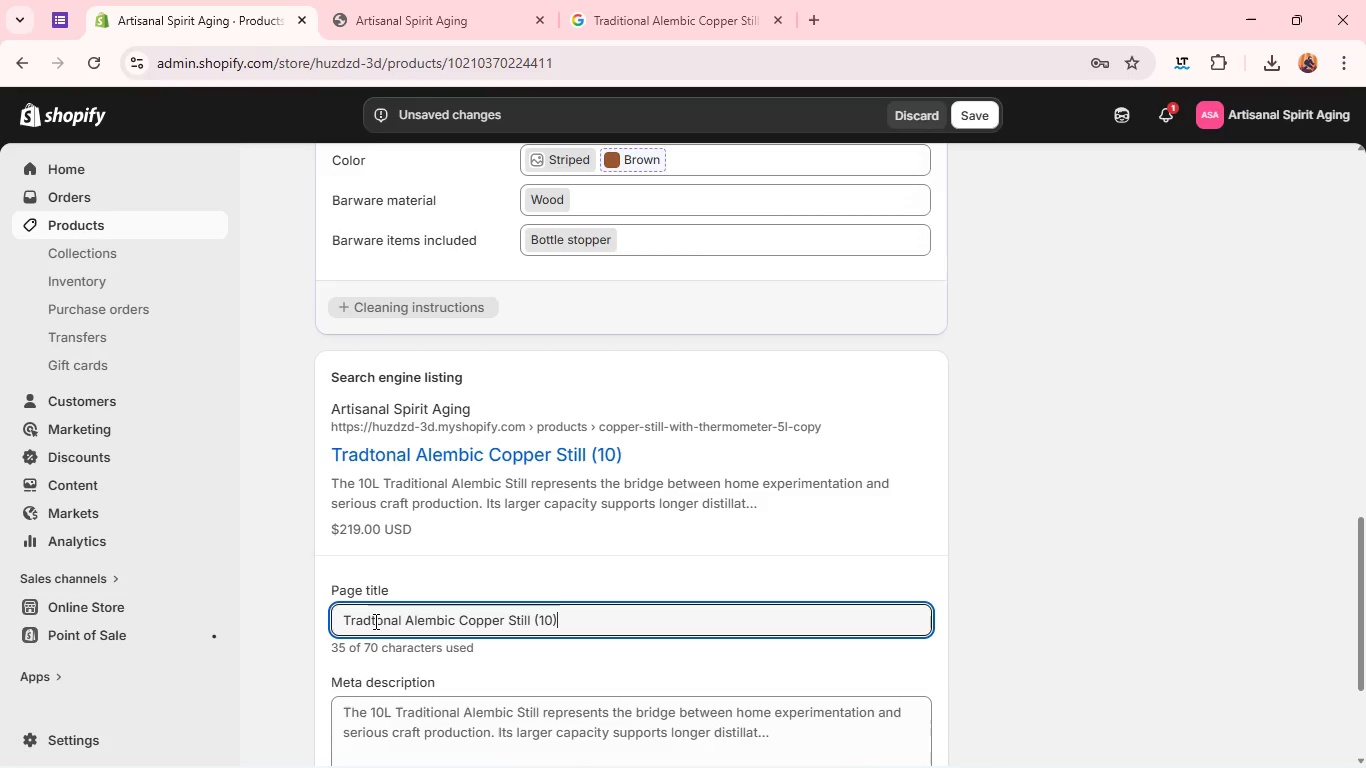 
left_click([372, 620])
 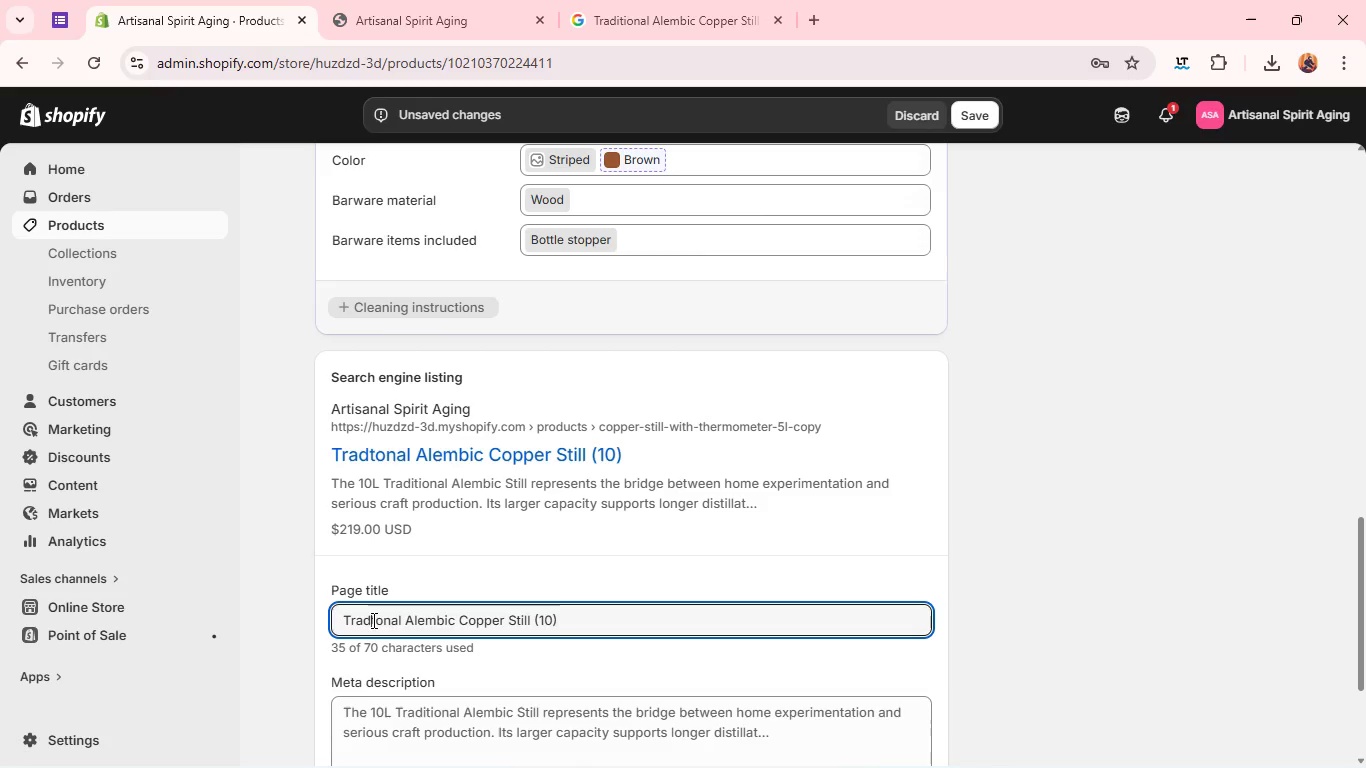 
key(I)
 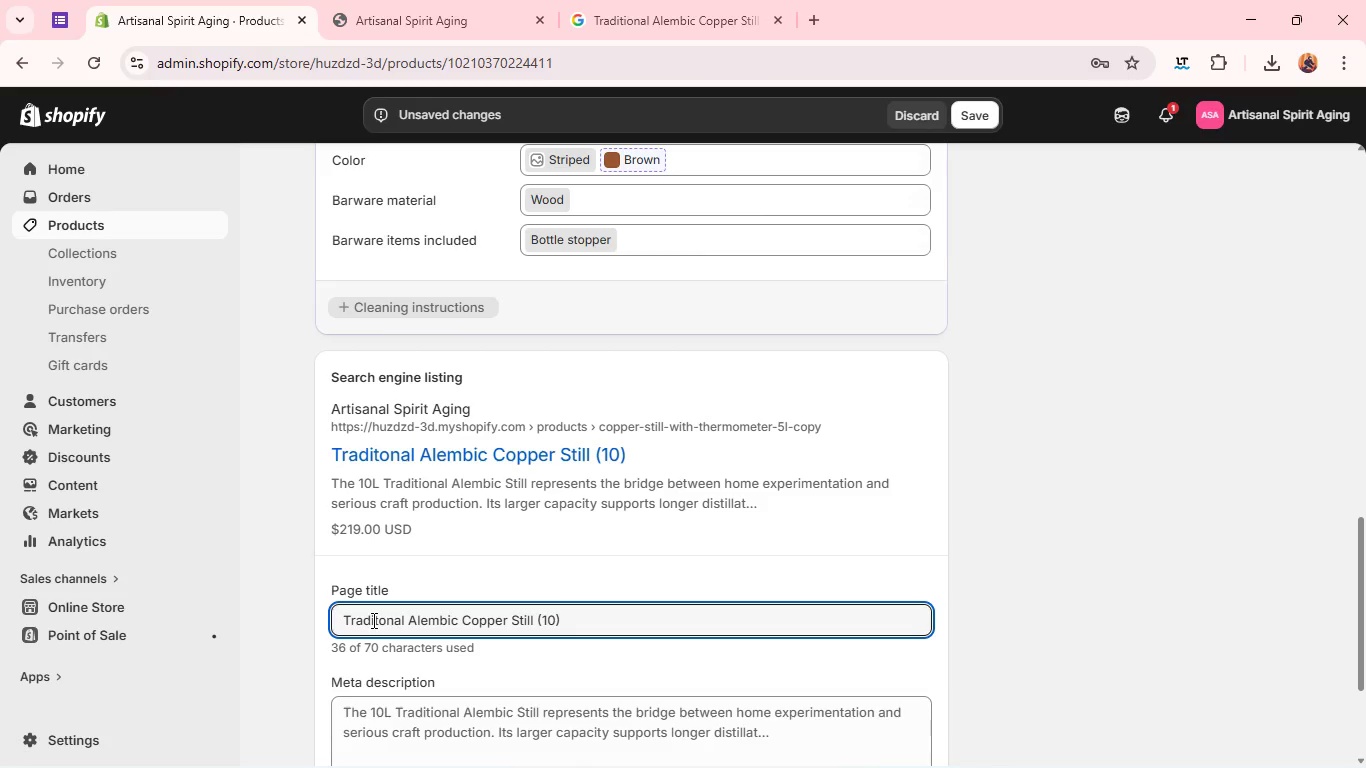 
key(ArrowRight)
 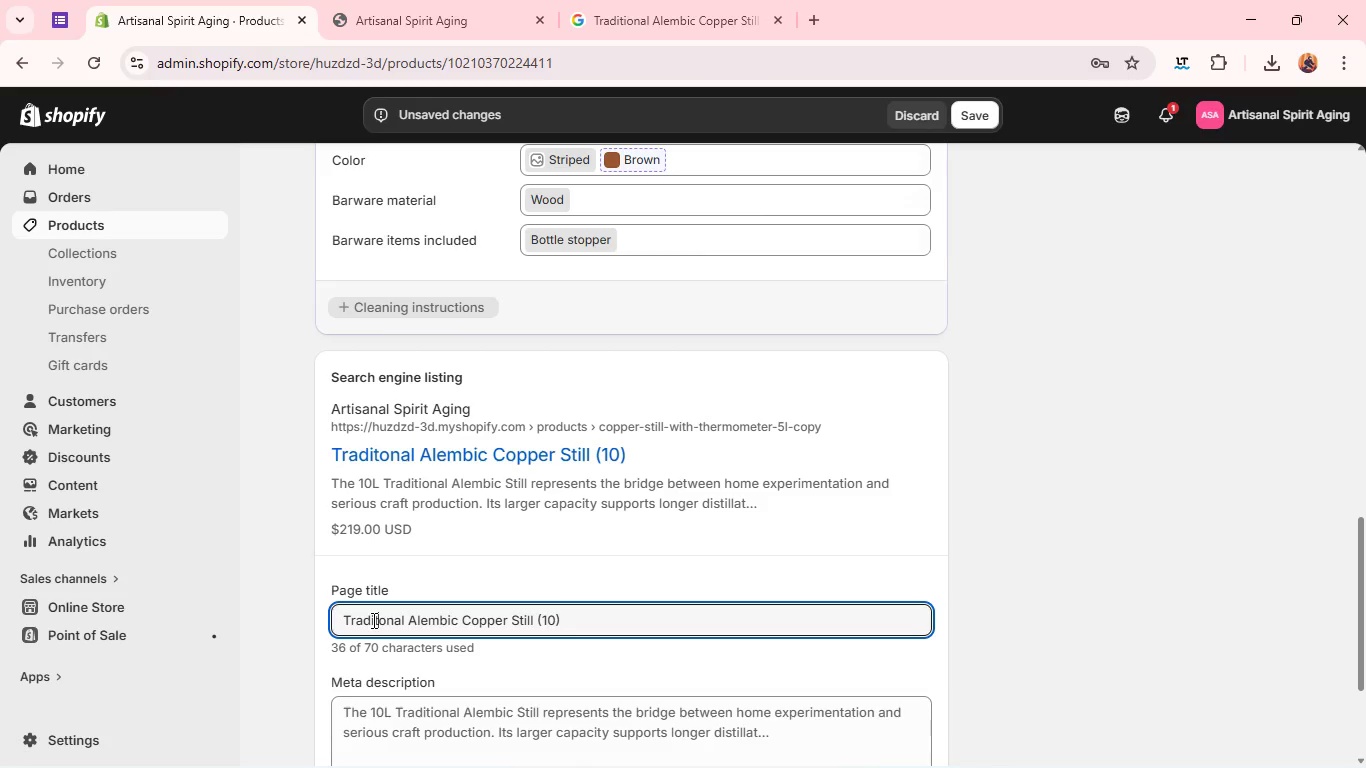 
key(I)
 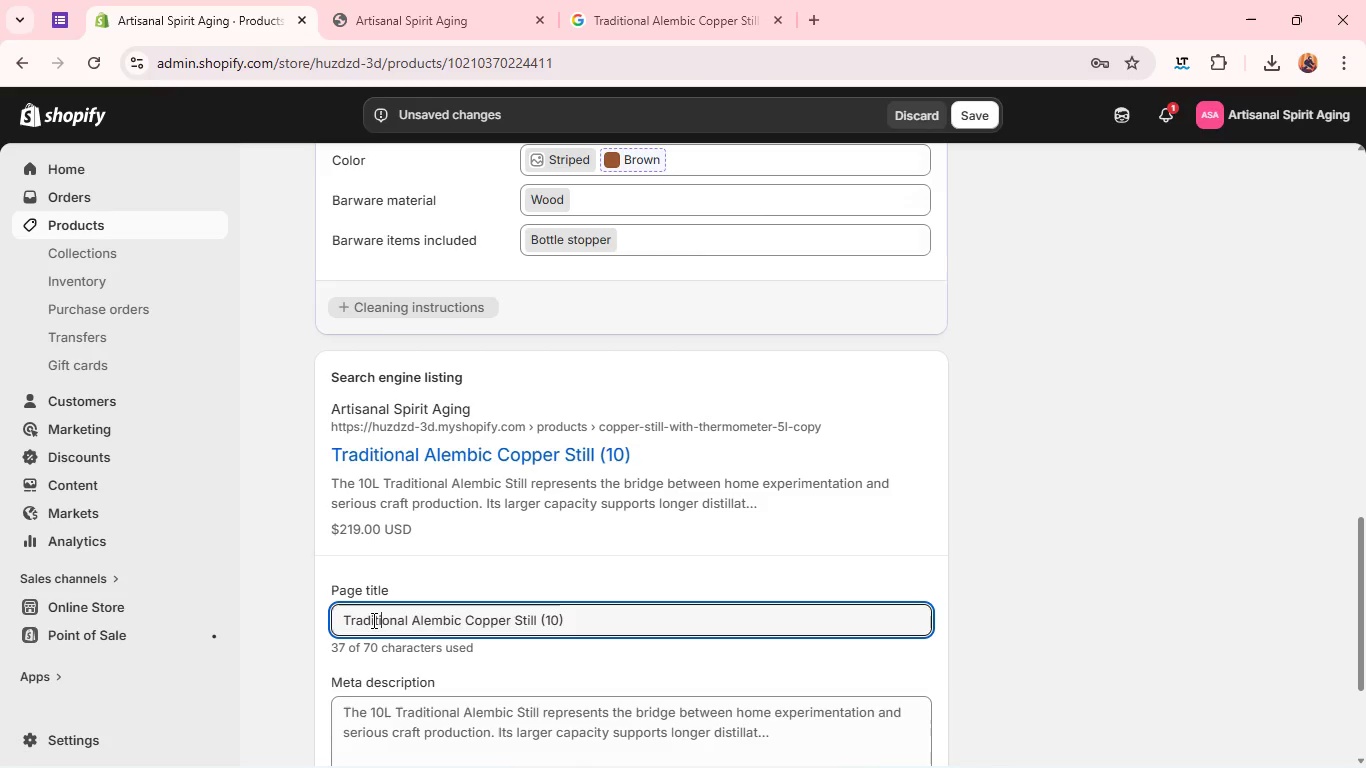 
key(Control+A)
 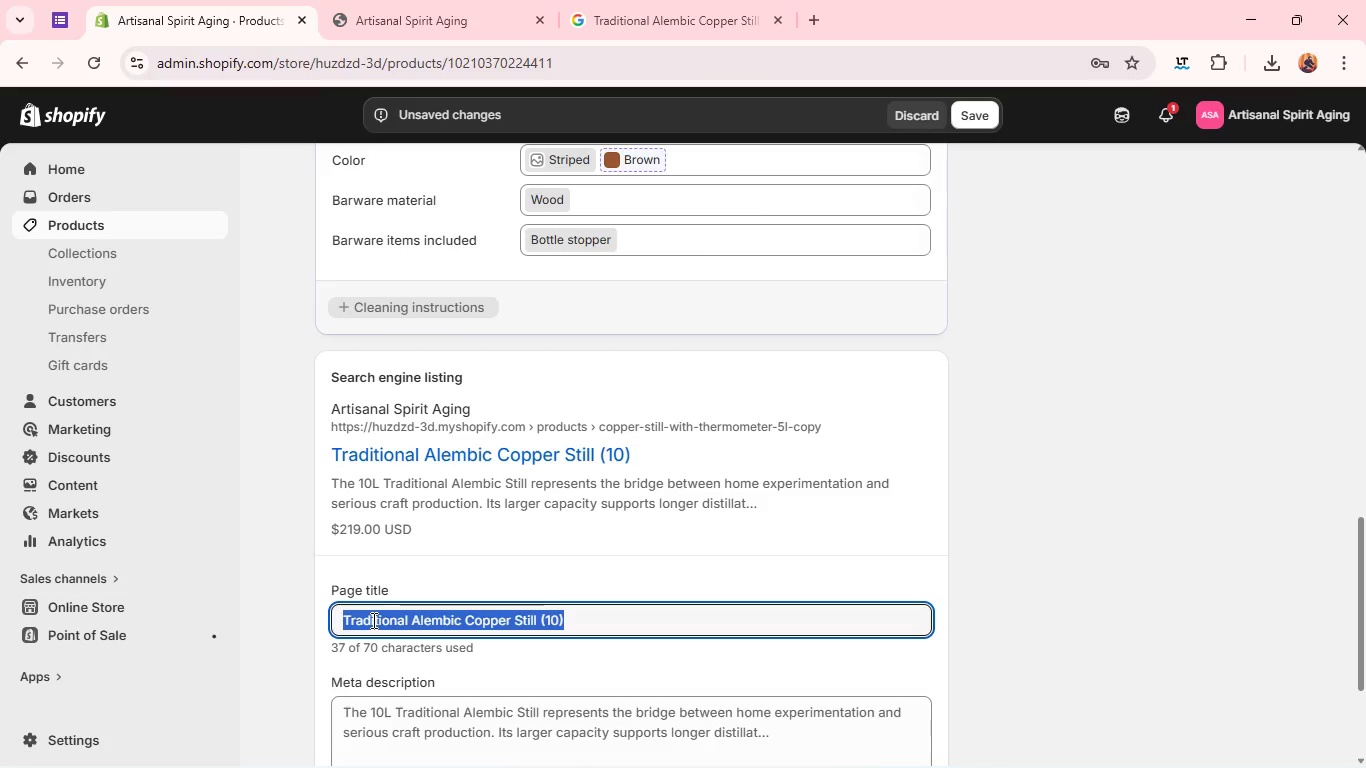 
key(Control+C)
 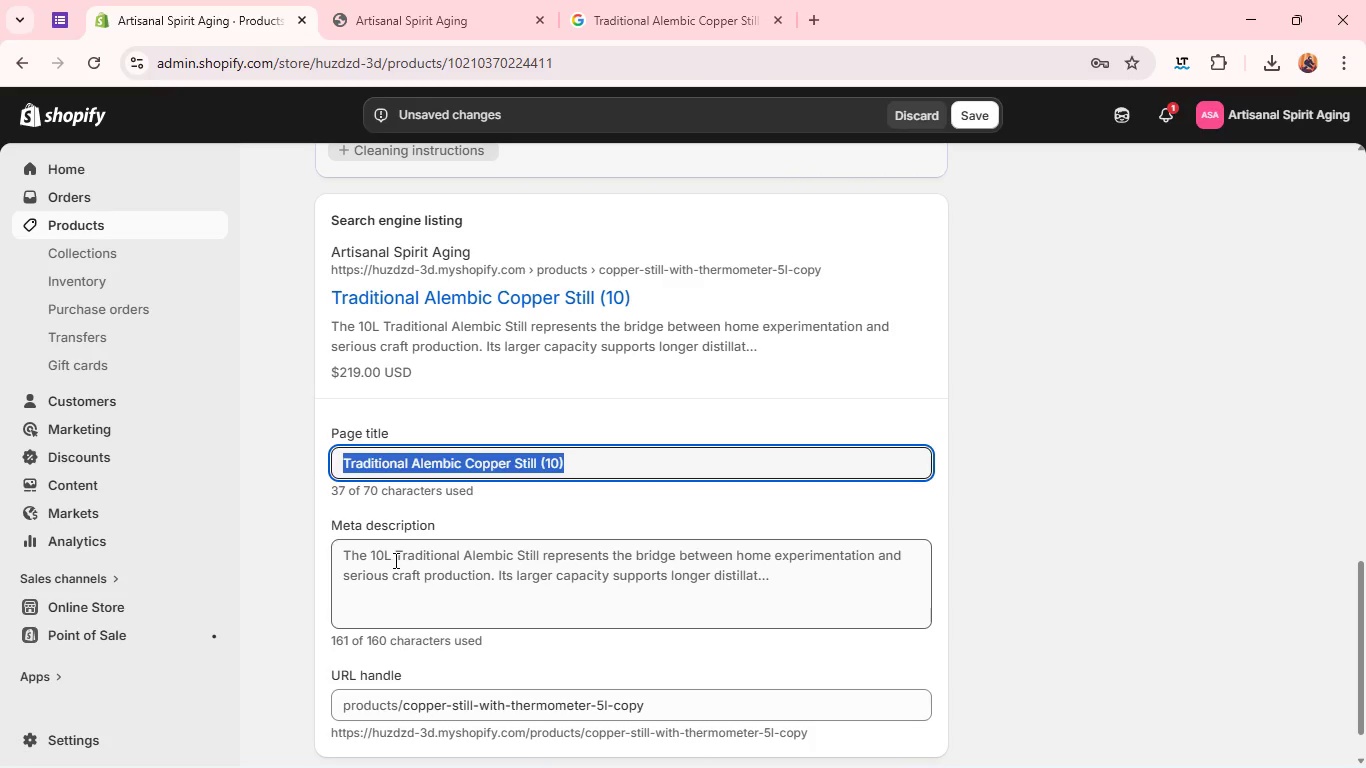 
left_click([394, 560])
 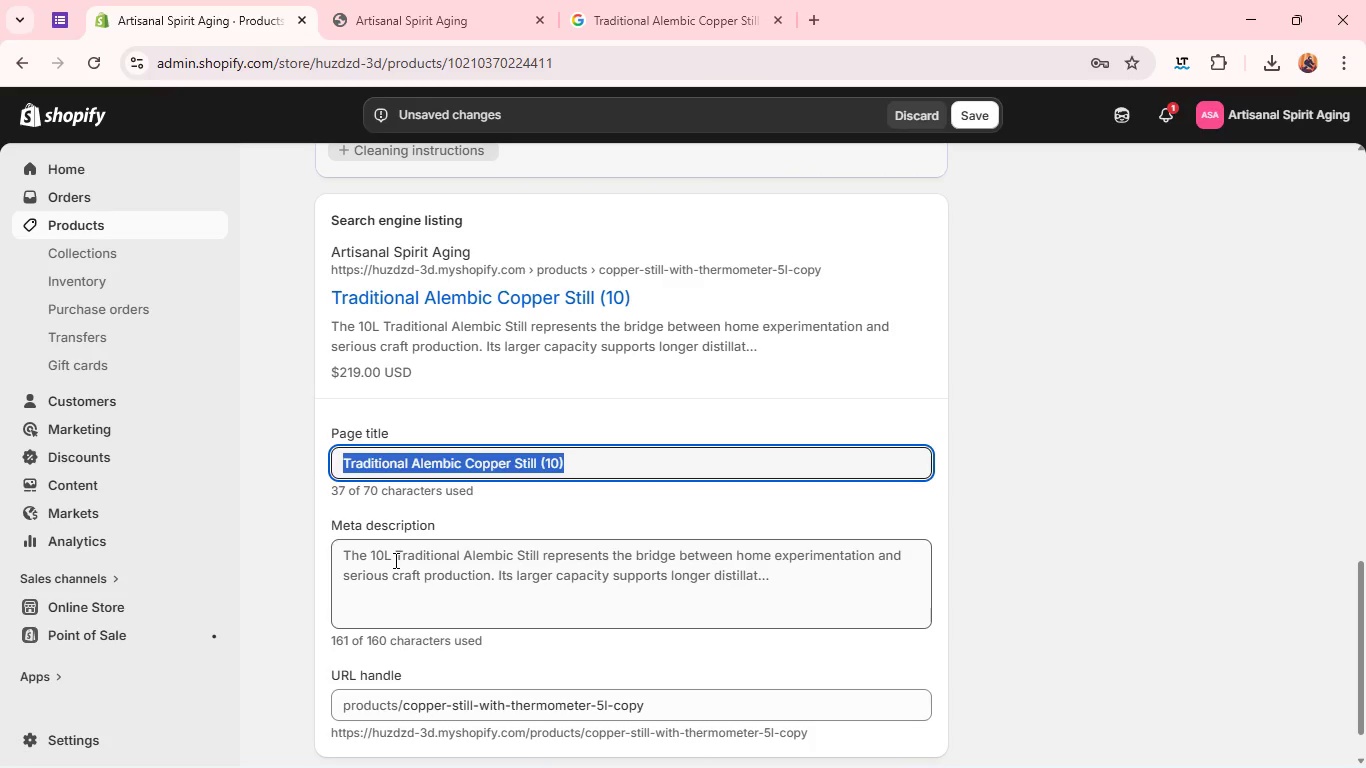 
key(Control+A)
 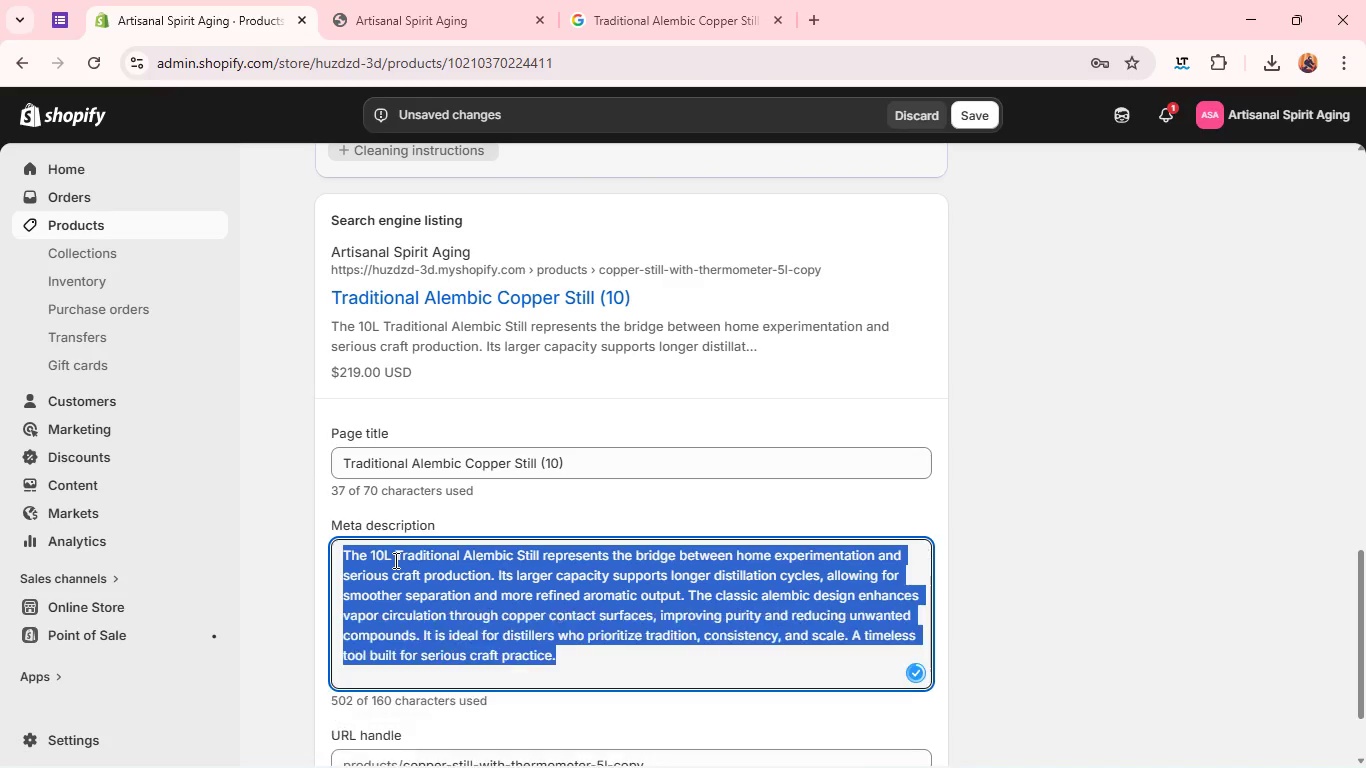 
key(Control+V)
 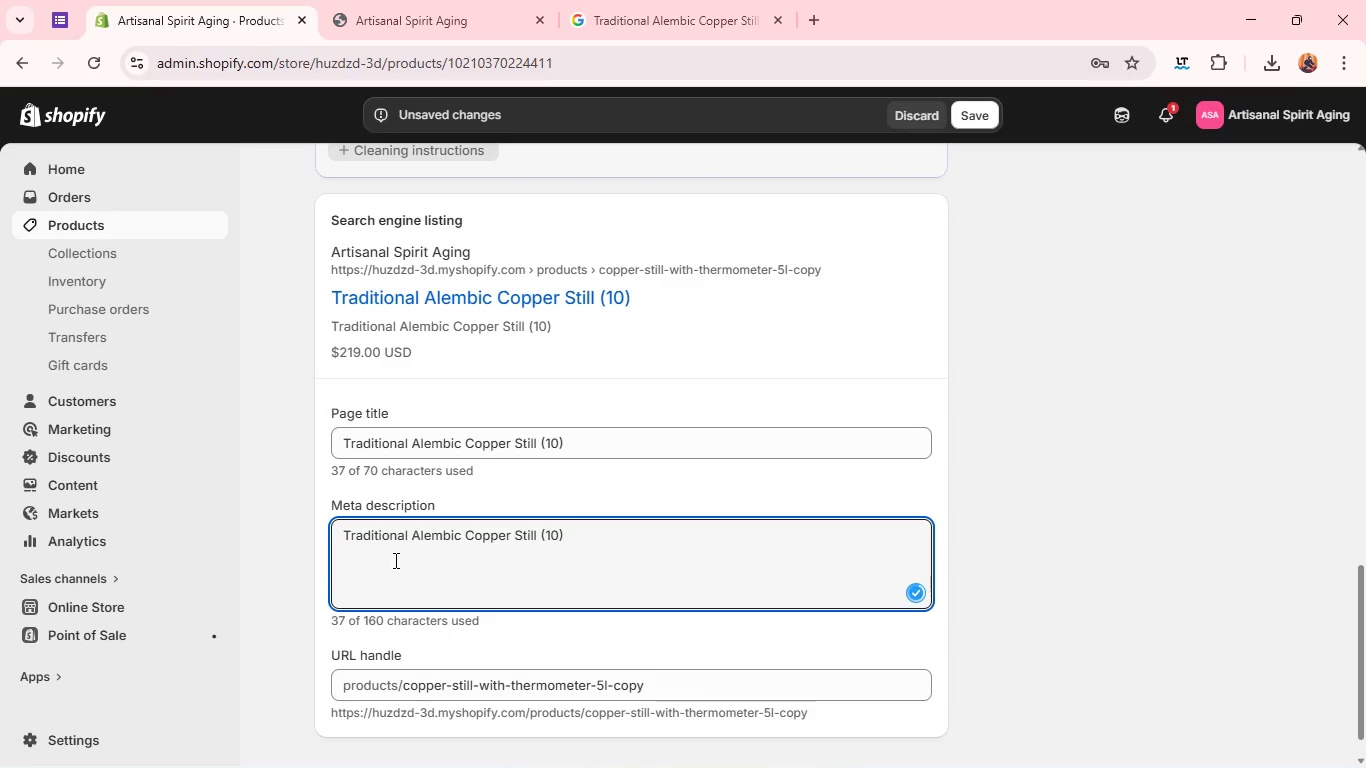 
key(Space)
 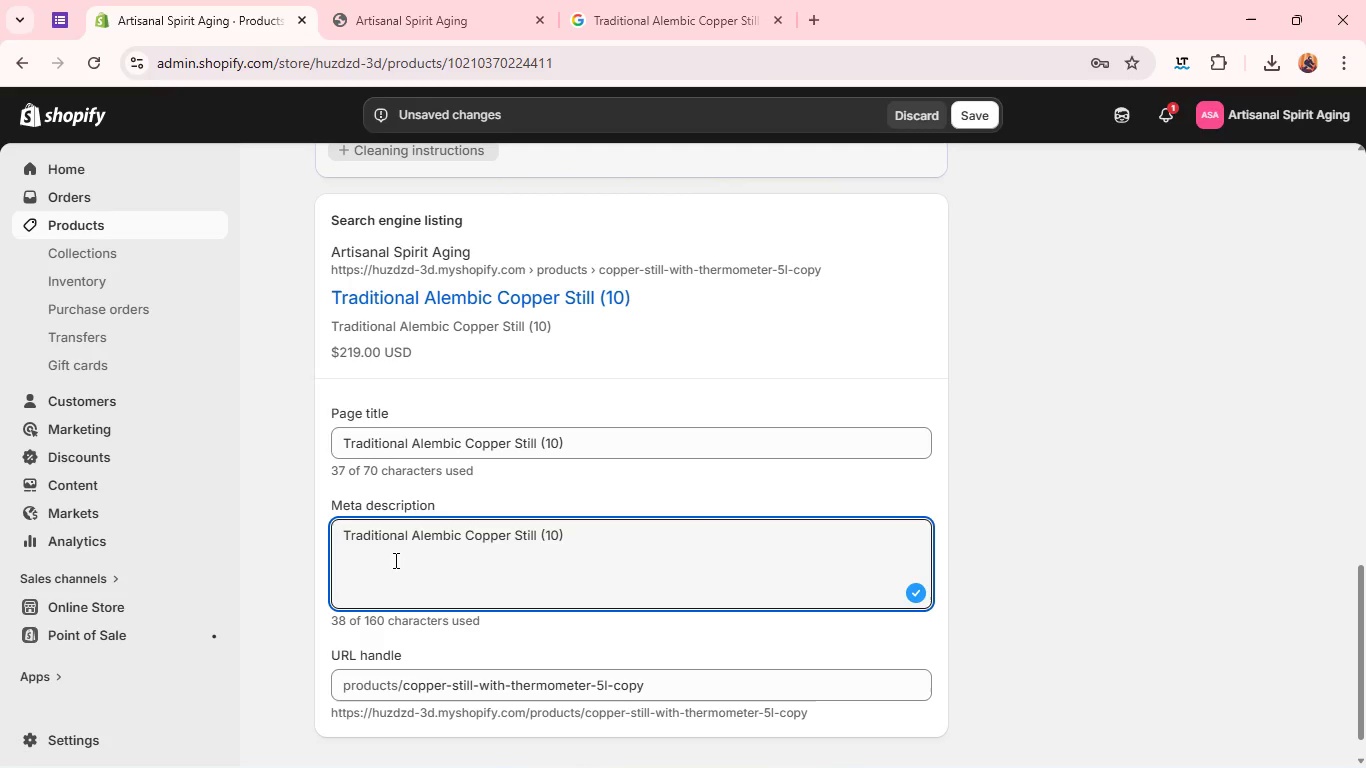 
wait(7.92)
 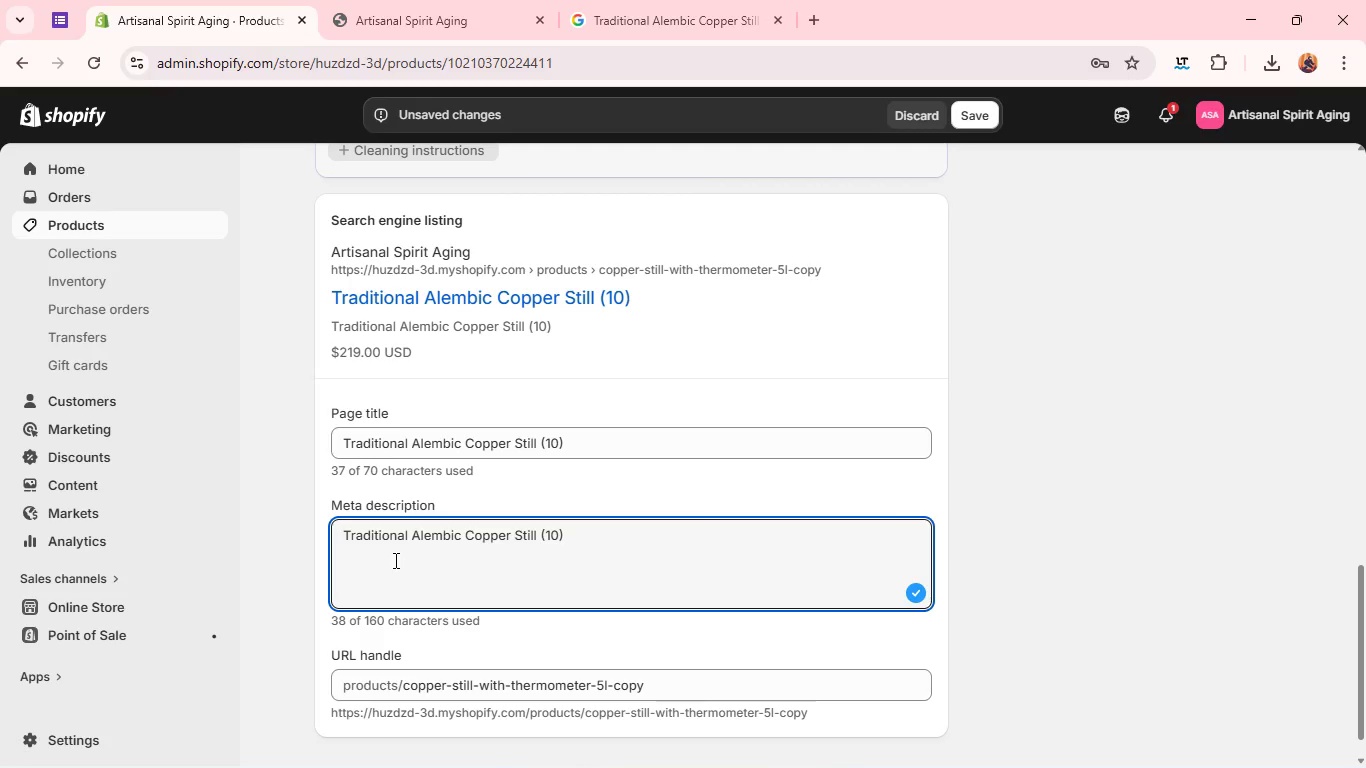 
hold_key(key=ControlLeft, duration=1.11)
 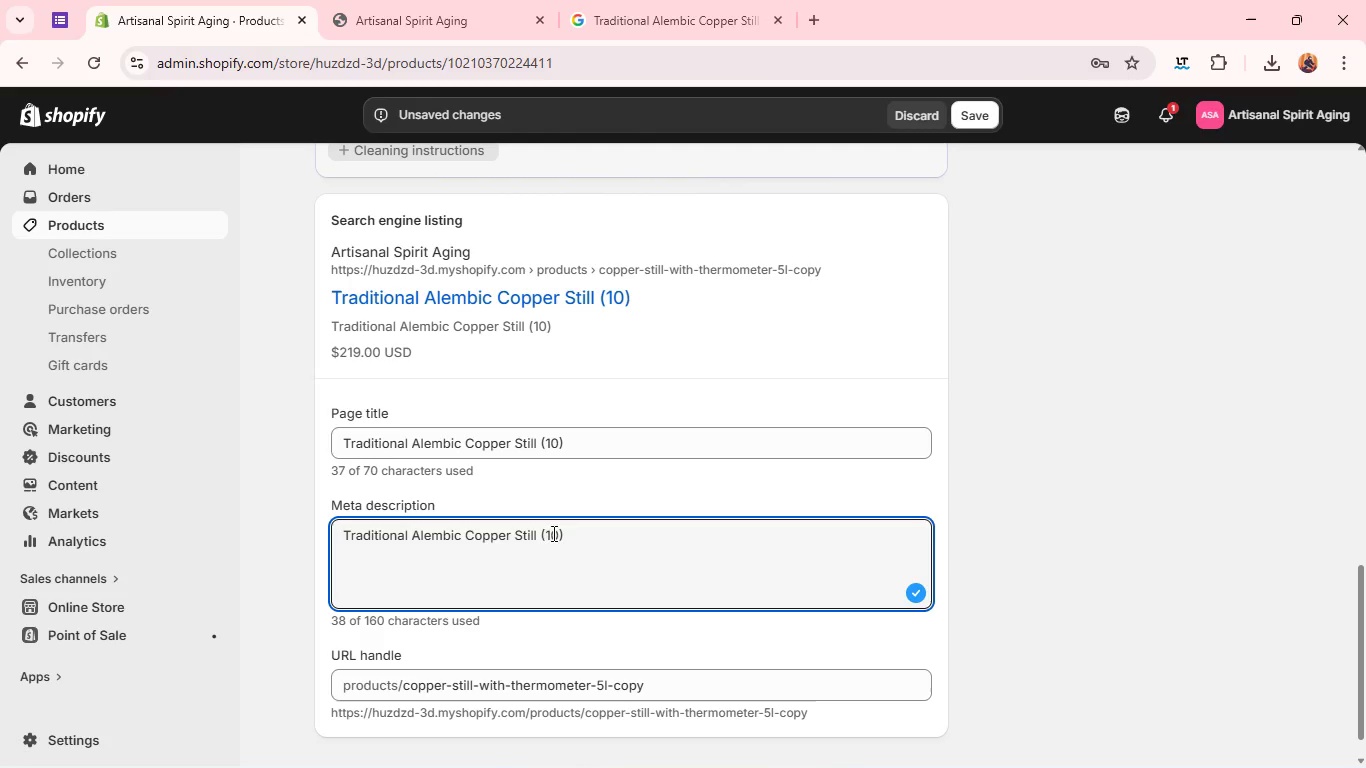 
left_click_drag(start_coordinate=[584, 541], to_coordinate=[412, 532])
 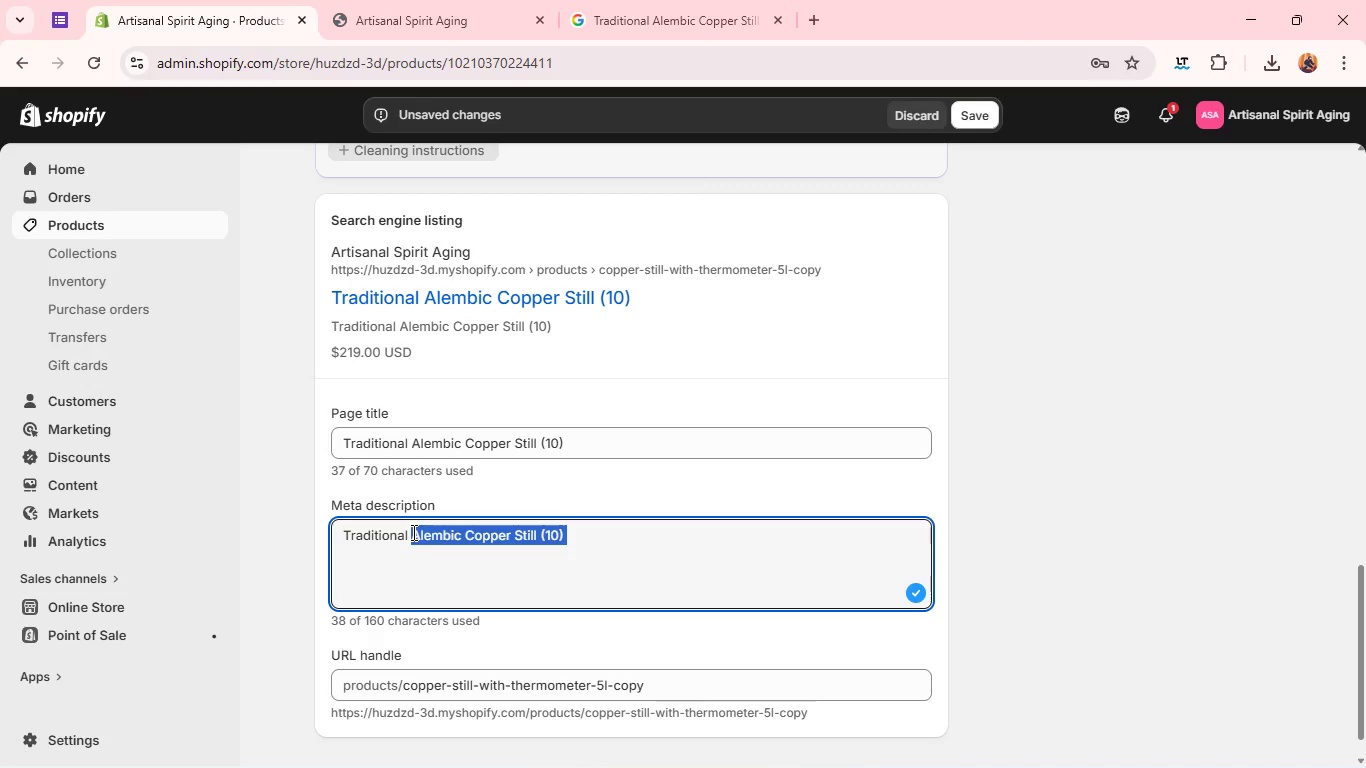 
type(10L copper alembic still for spirits )
key(Backspace)
type(, oils, and advanced home distillation. )
 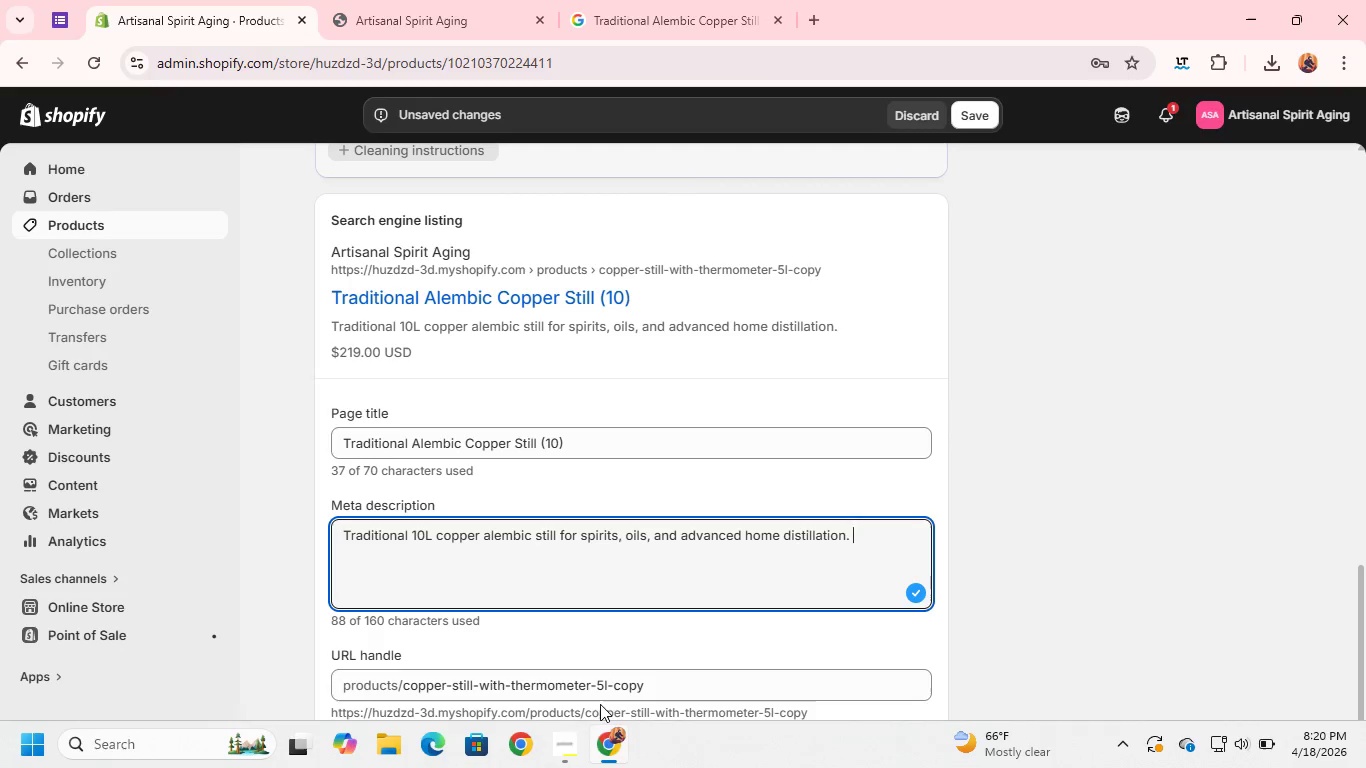 
wait(5.2)
 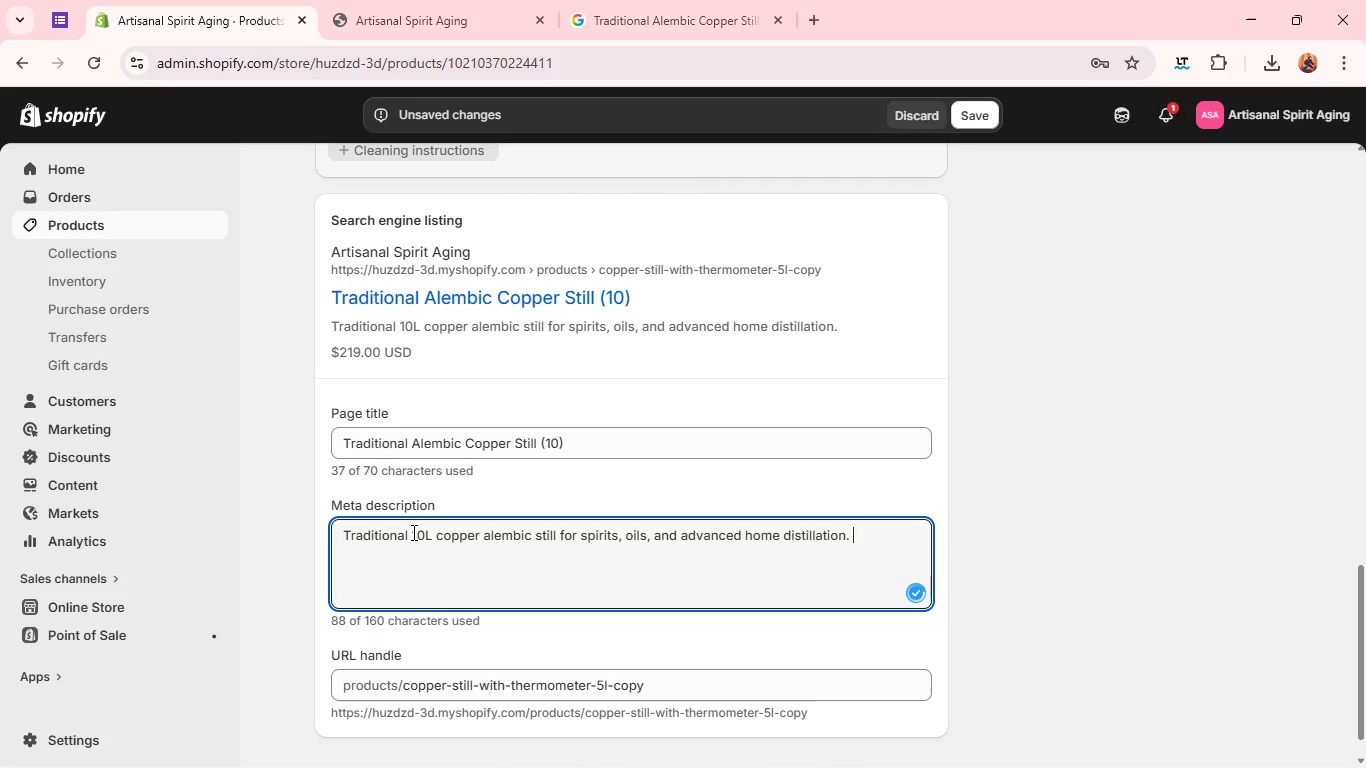 
double_click([662, 682])
 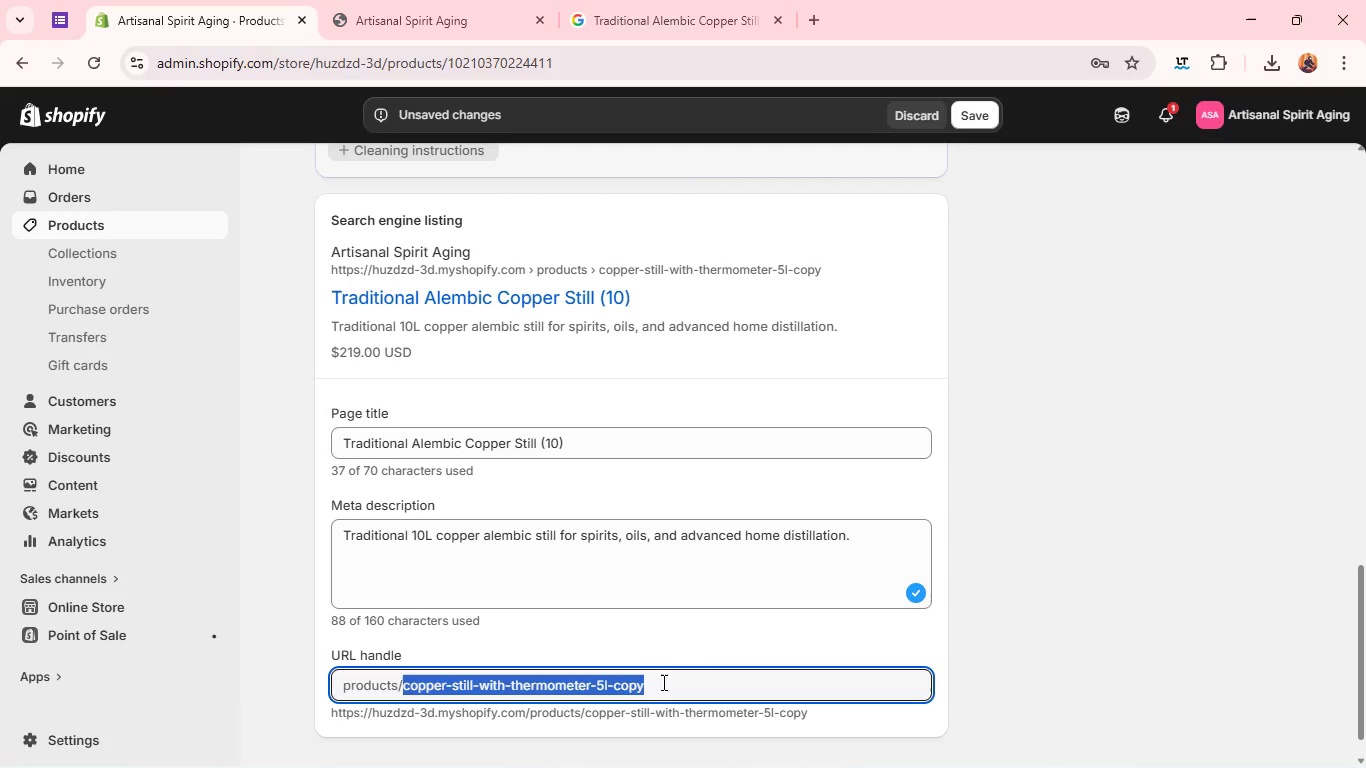 
triple_click([662, 682])
 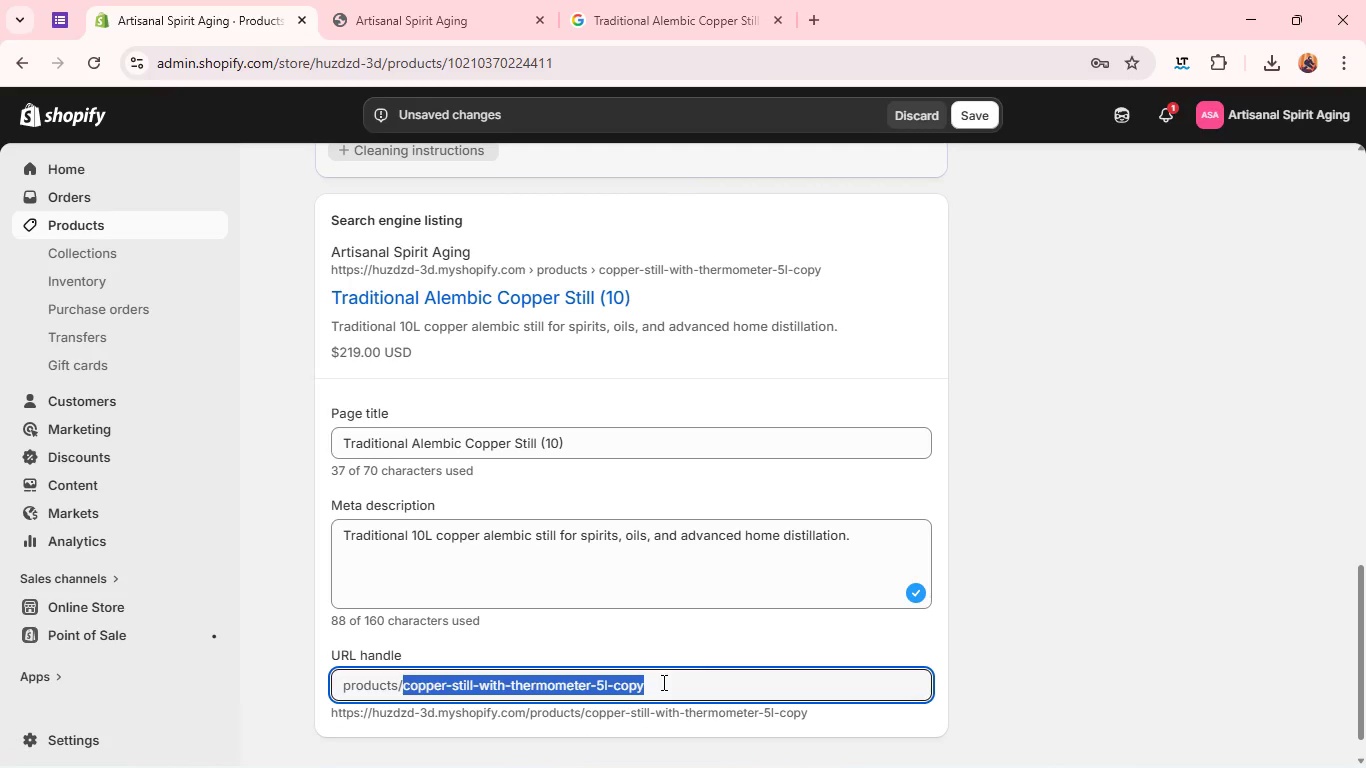 
triple_click([662, 682])
 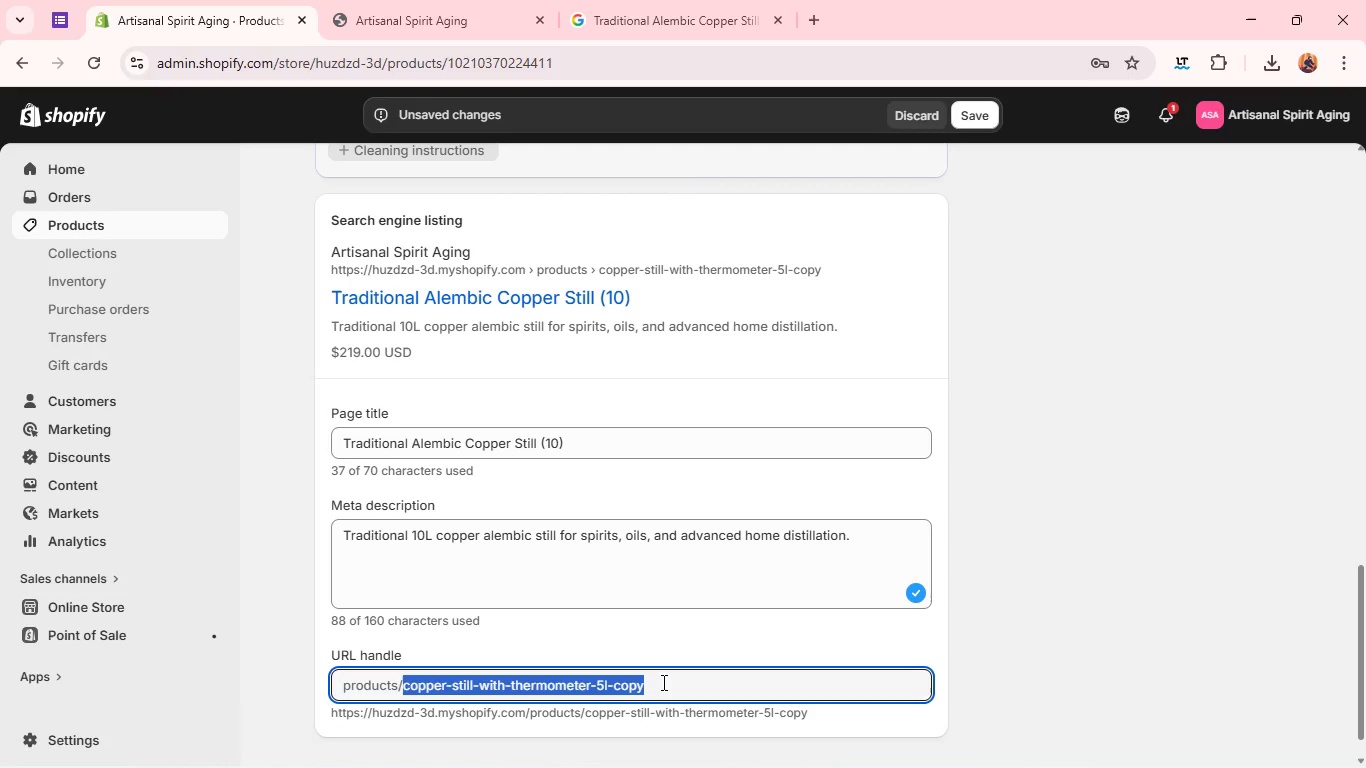 
key(Backspace)
 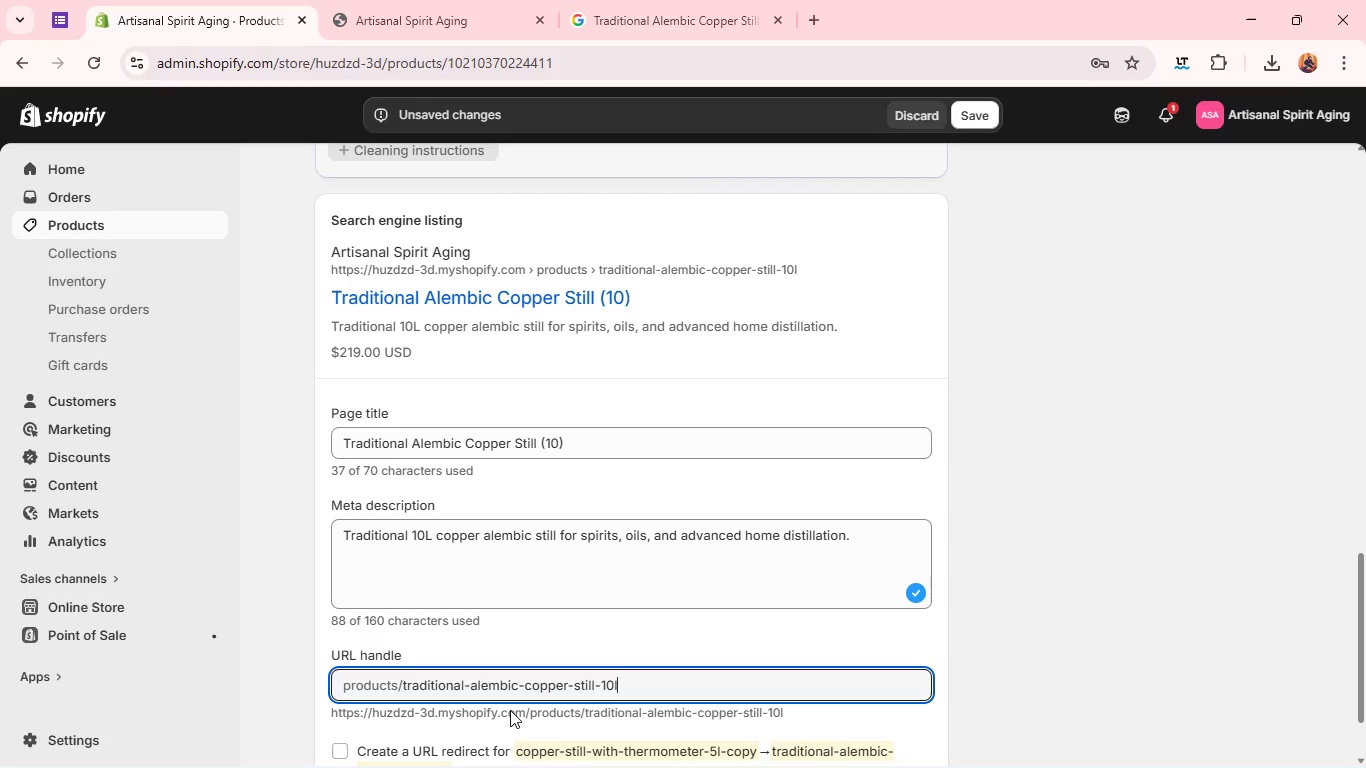 
wait(17.86)
 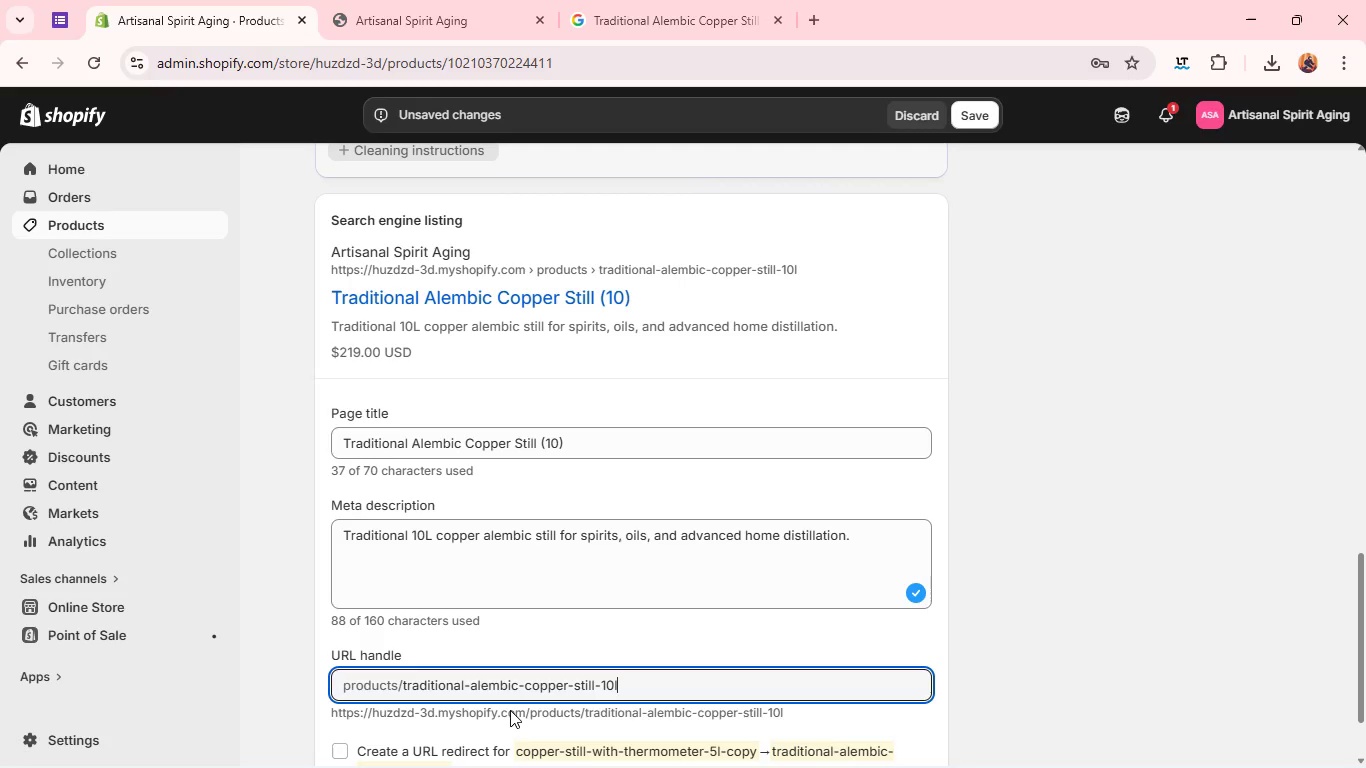 
left_click([1089, 319])
 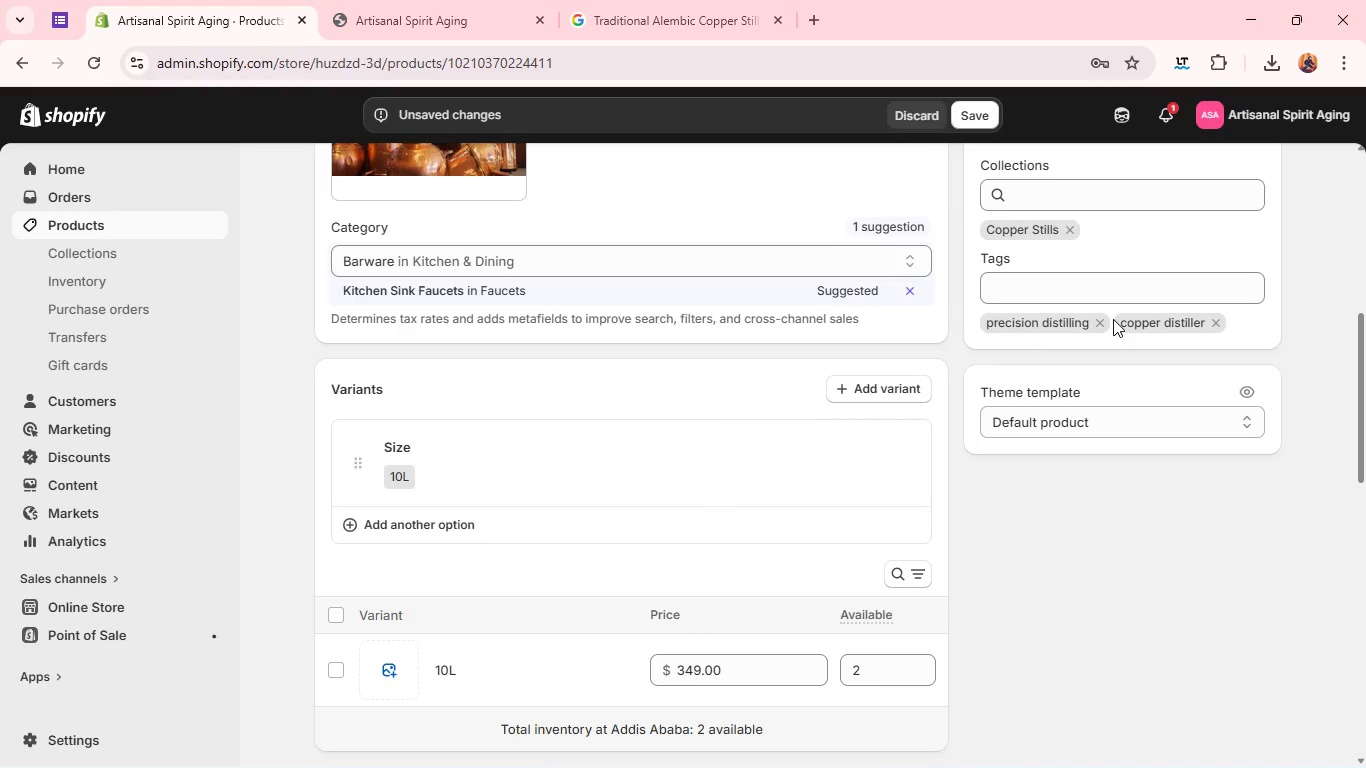 
left_click([1100, 324])
 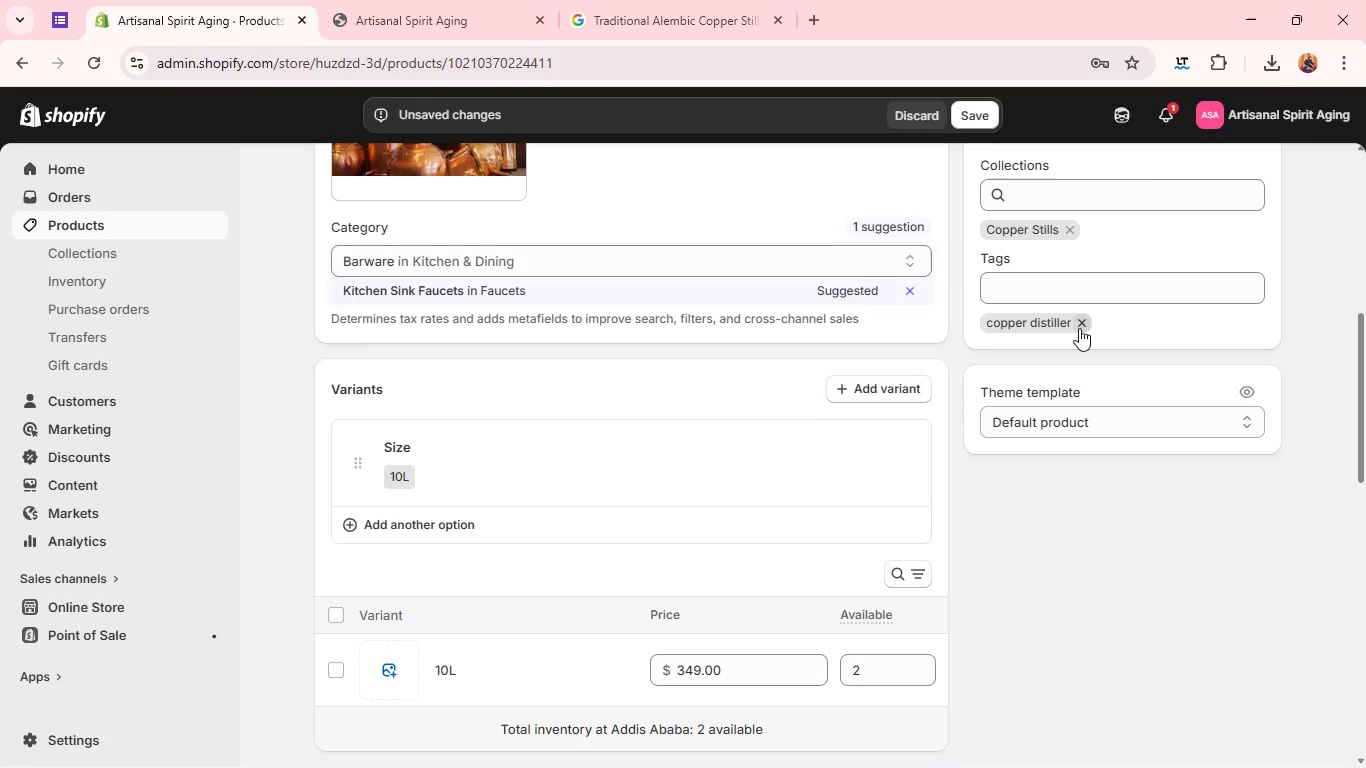 
left_click([1079, 328])
 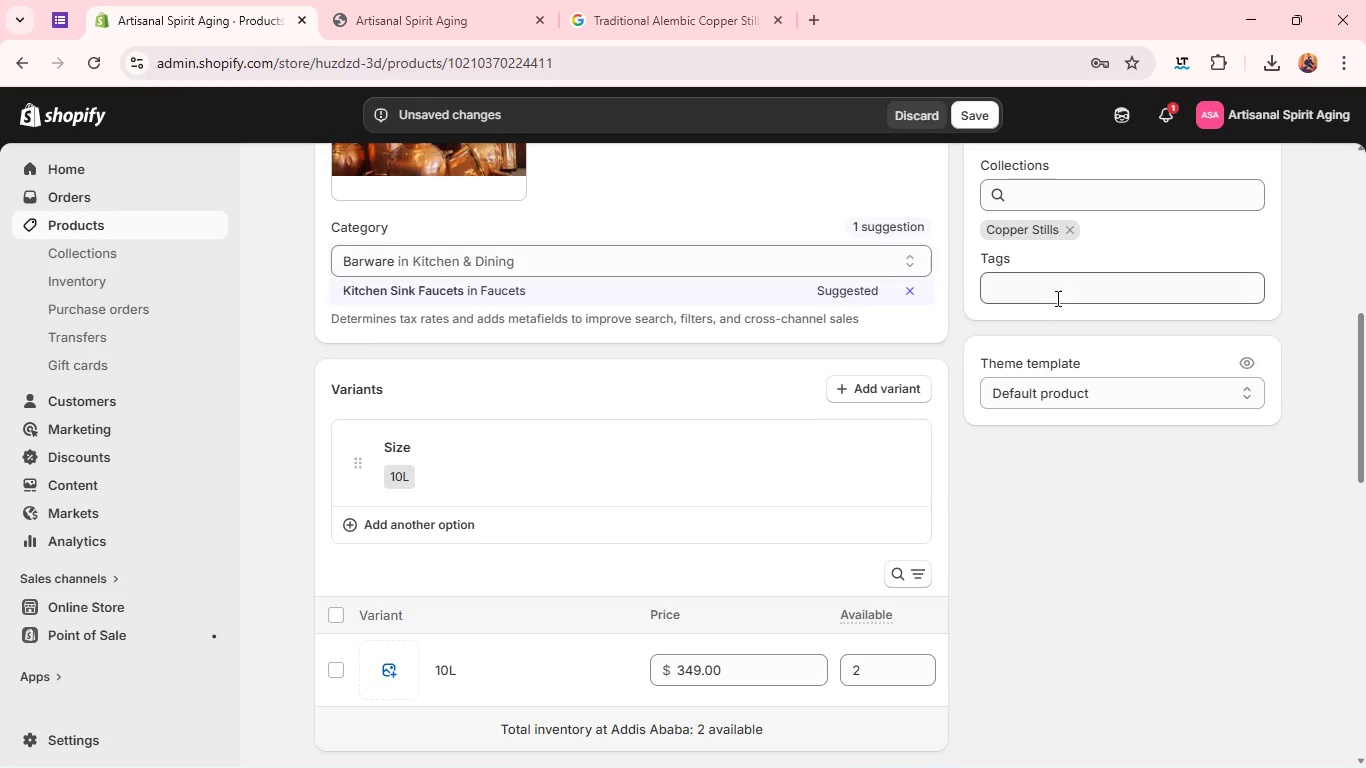 
left_click([1056, 297])
 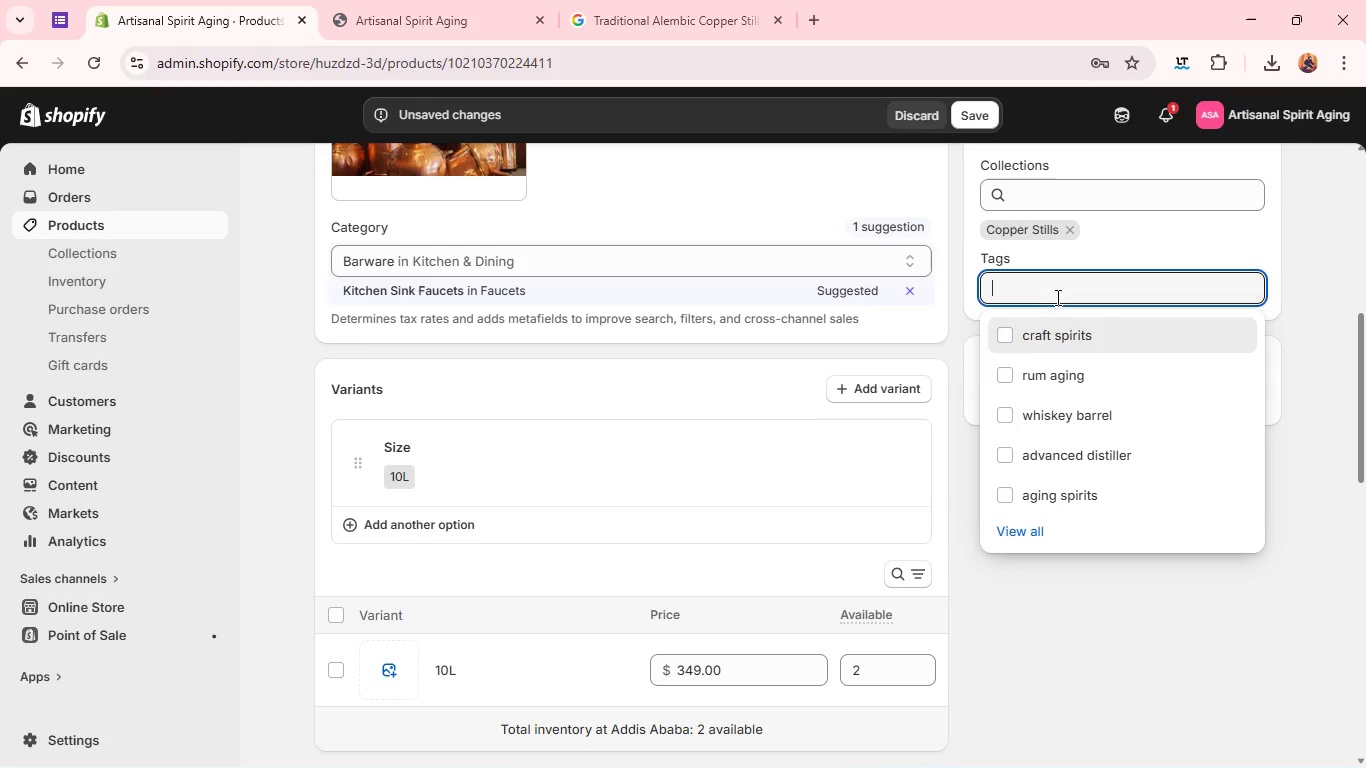 
wait(7.89)
 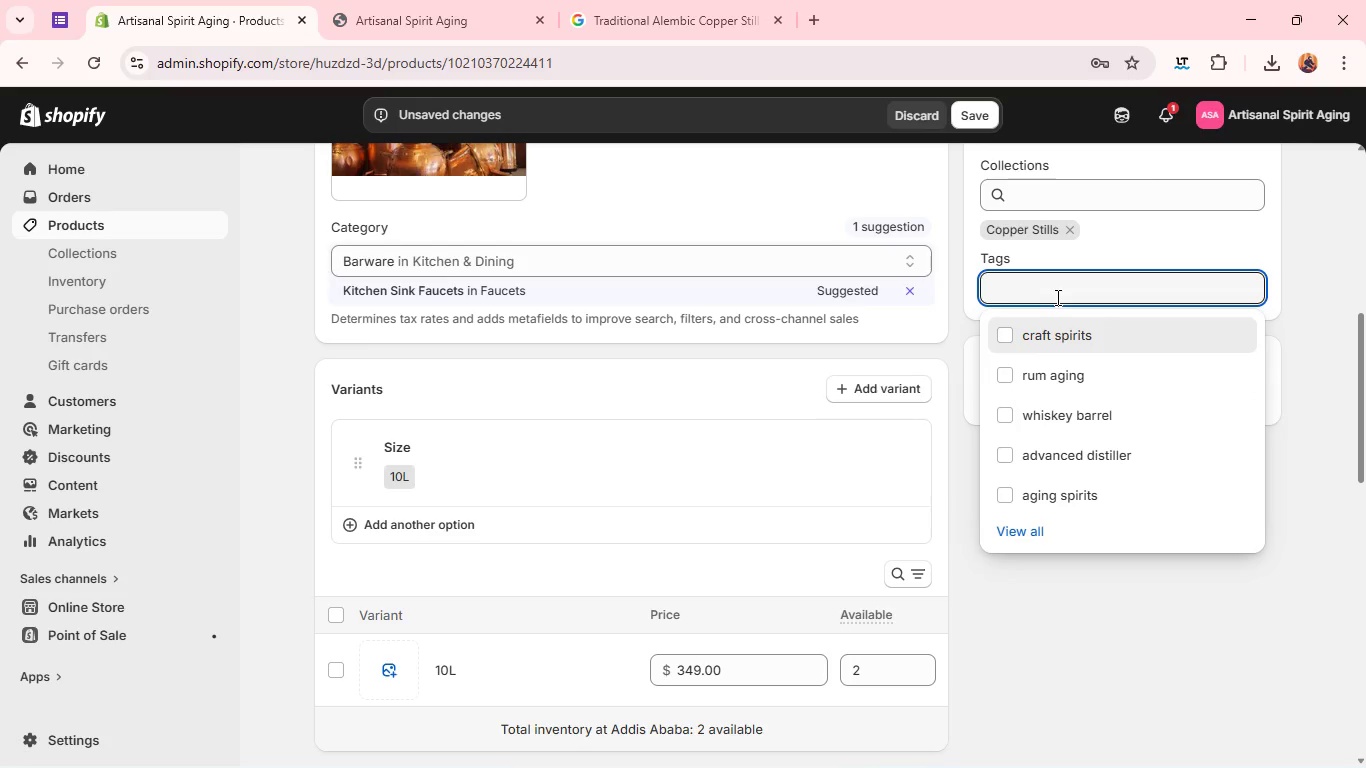 
type(largeb copper)
 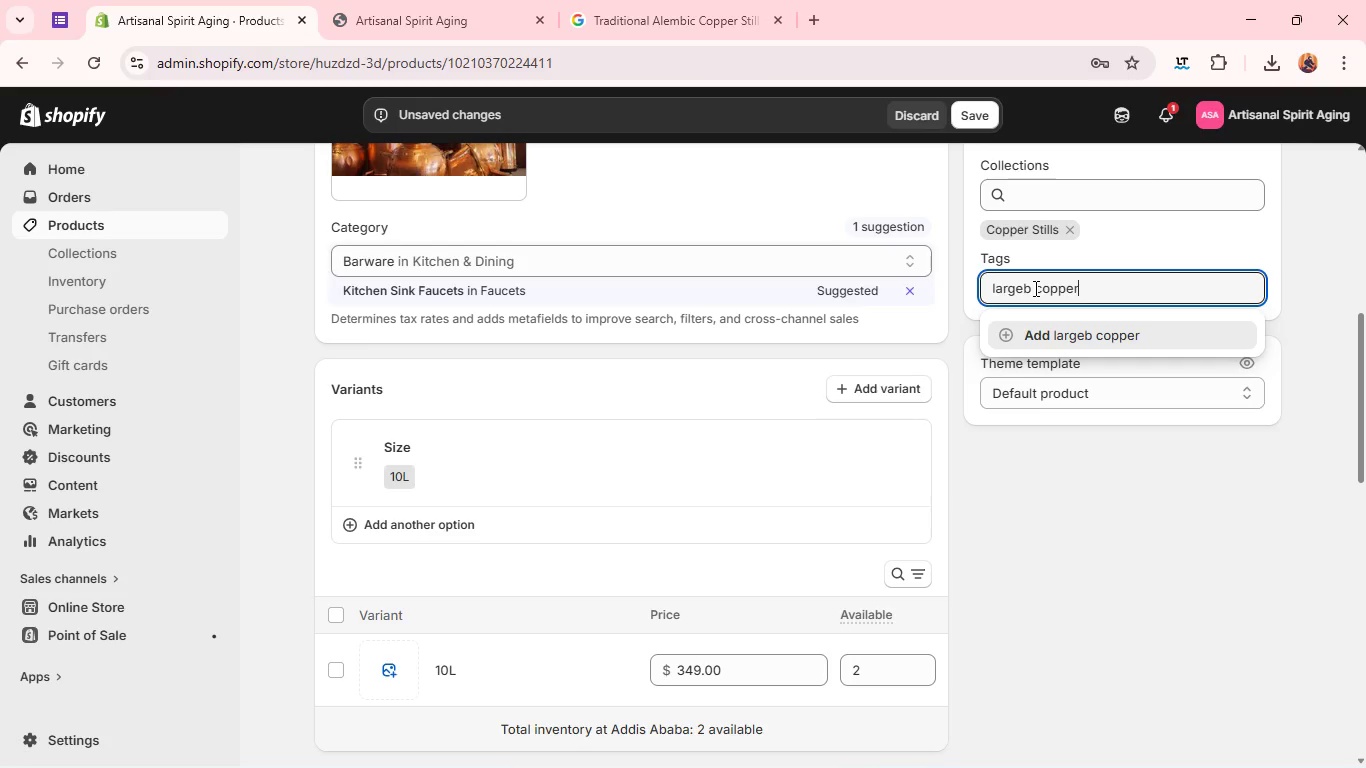 
key(Backspace)
 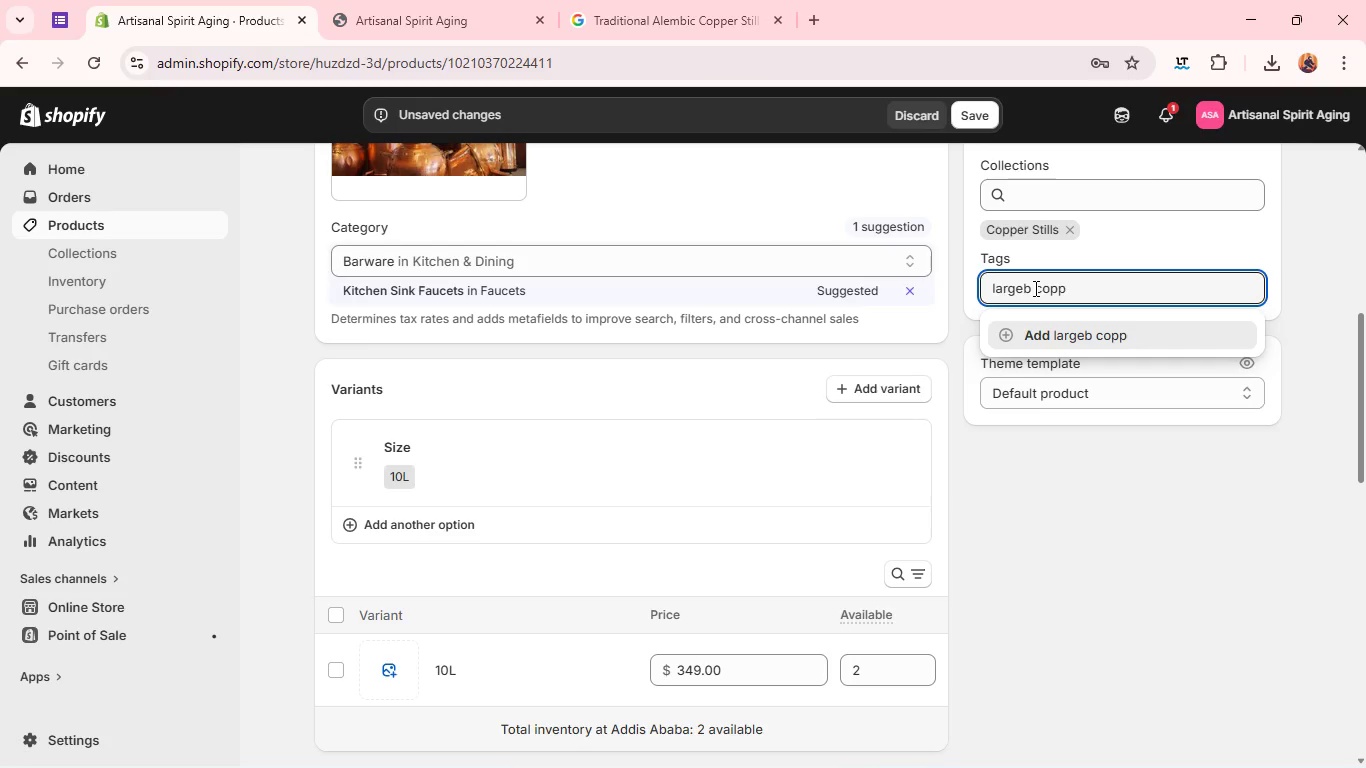 
key(Backspace)
 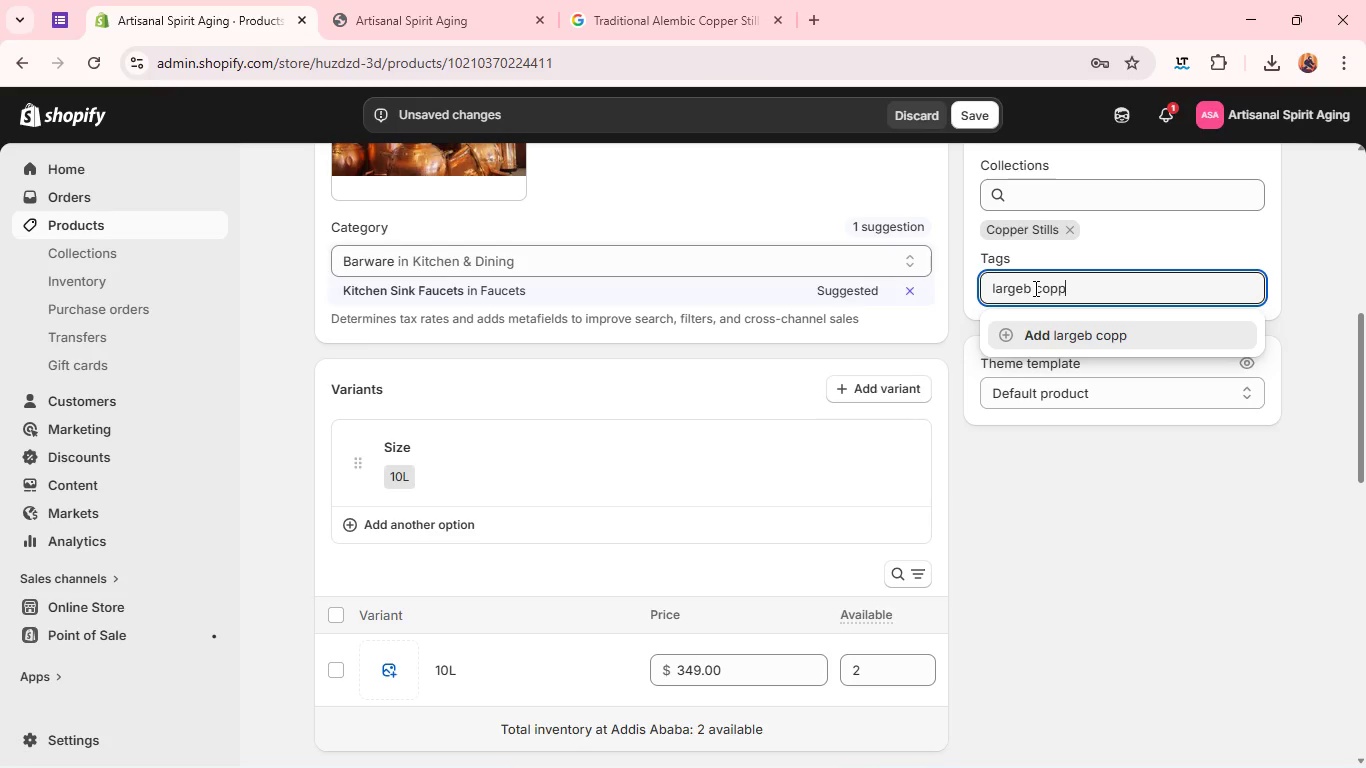 
left_click([1034, 288])
 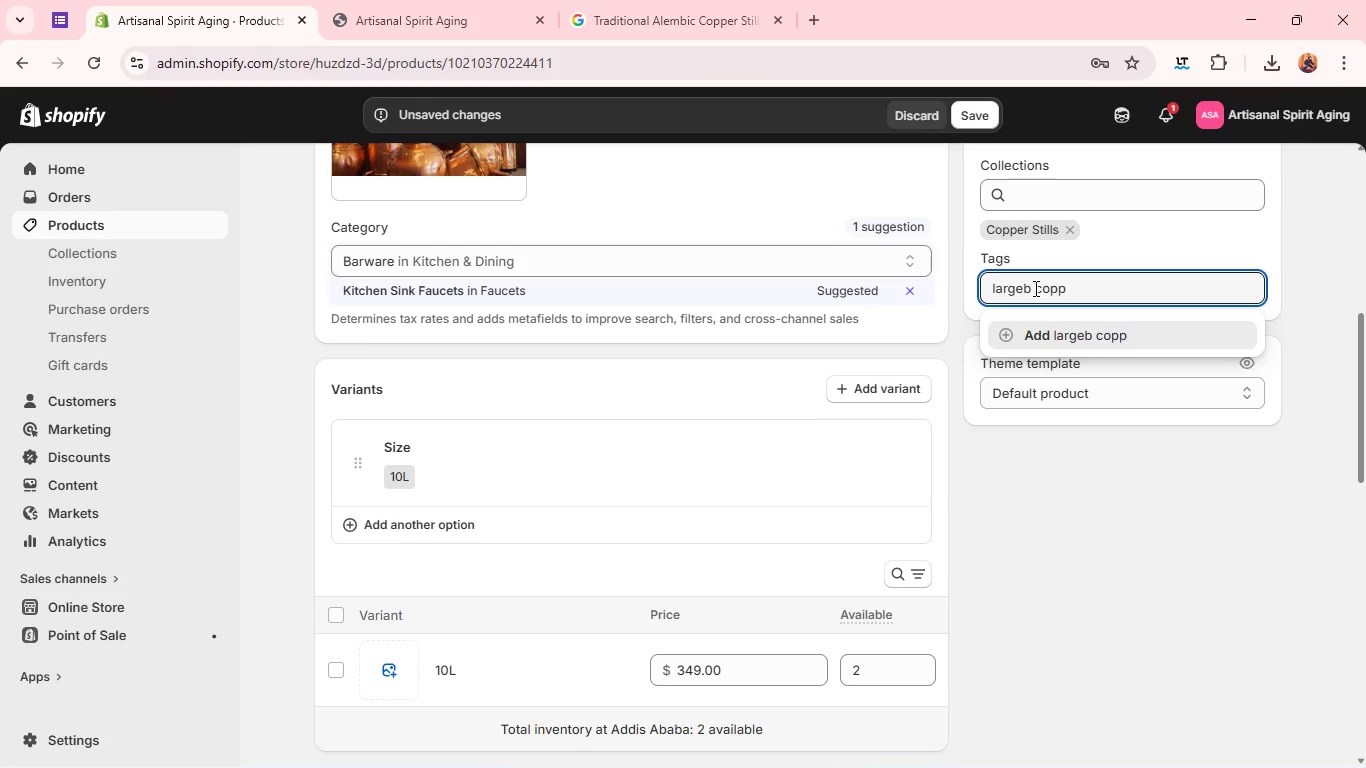 
key(Backspace)
 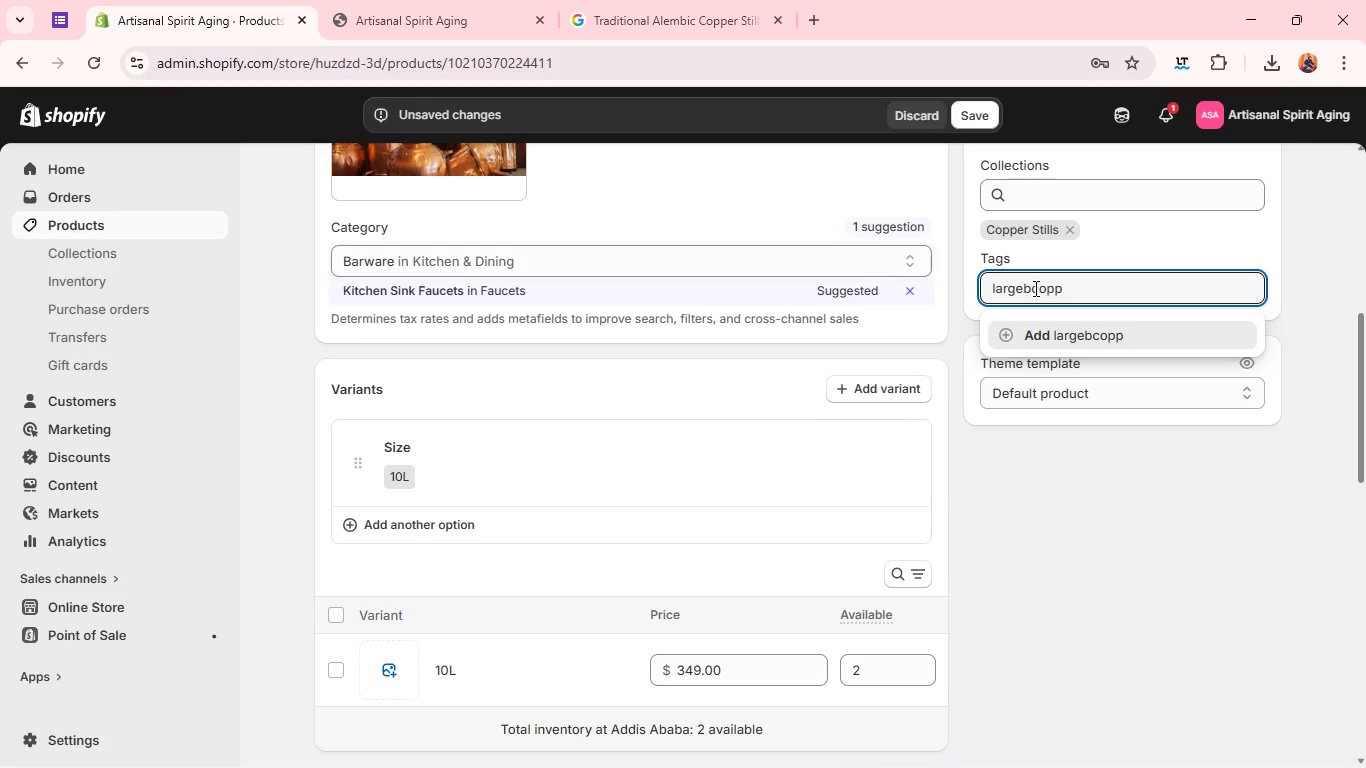 
key(Backspace)
 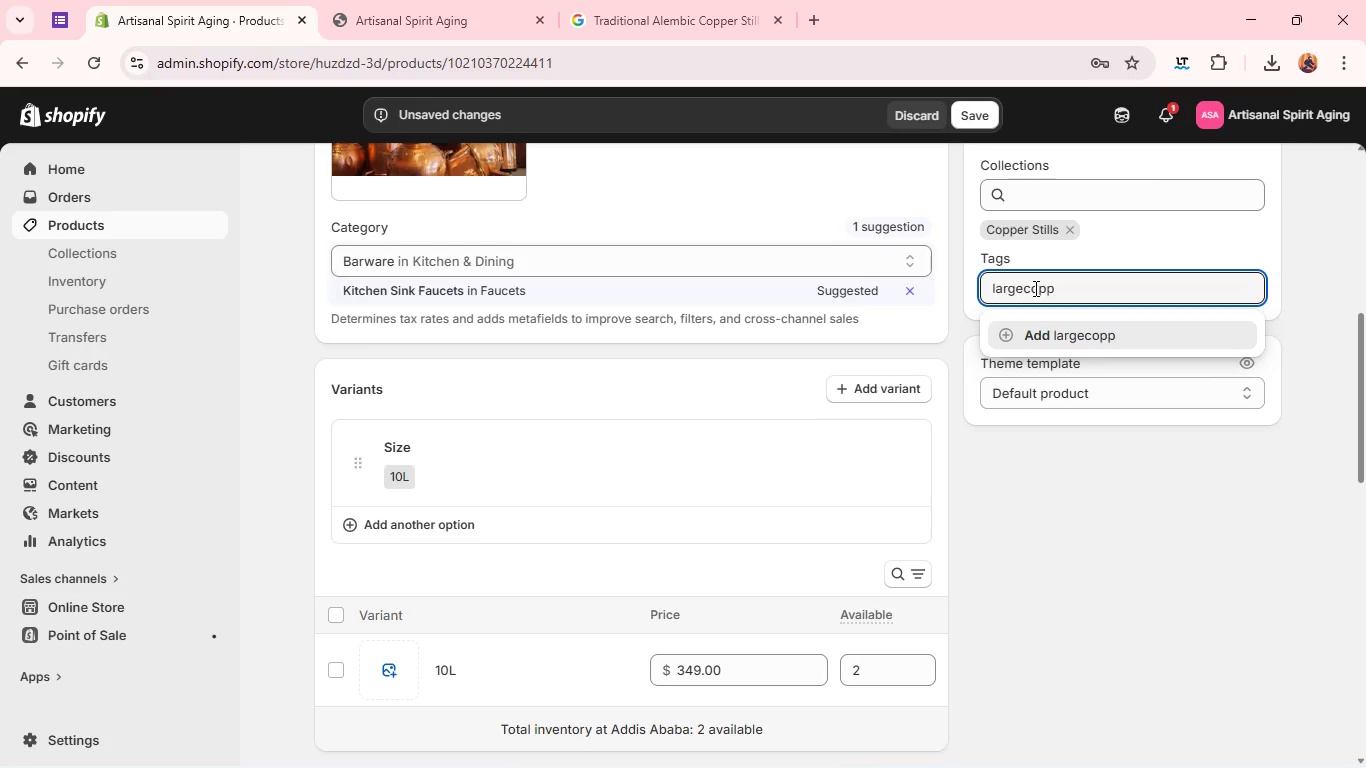 
key(Space)
 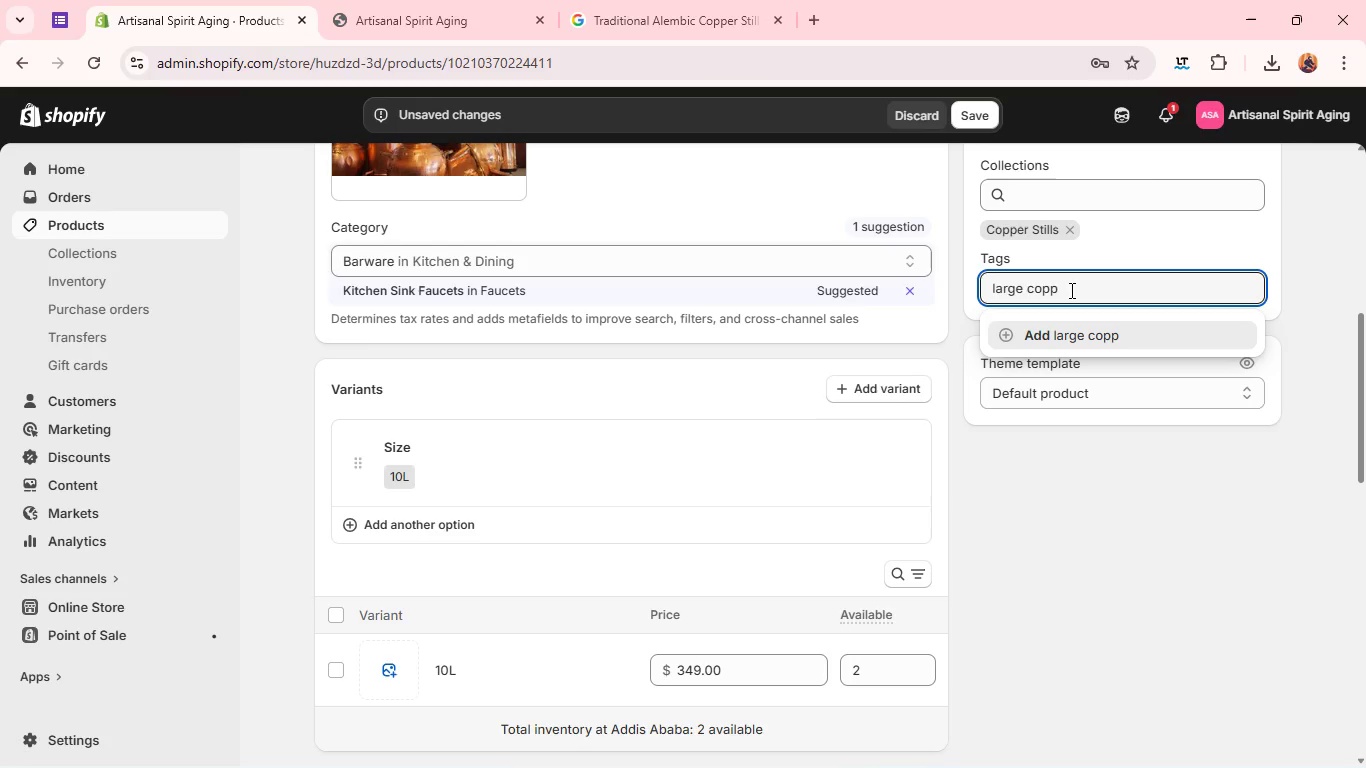 
left_click([1070, 290])
 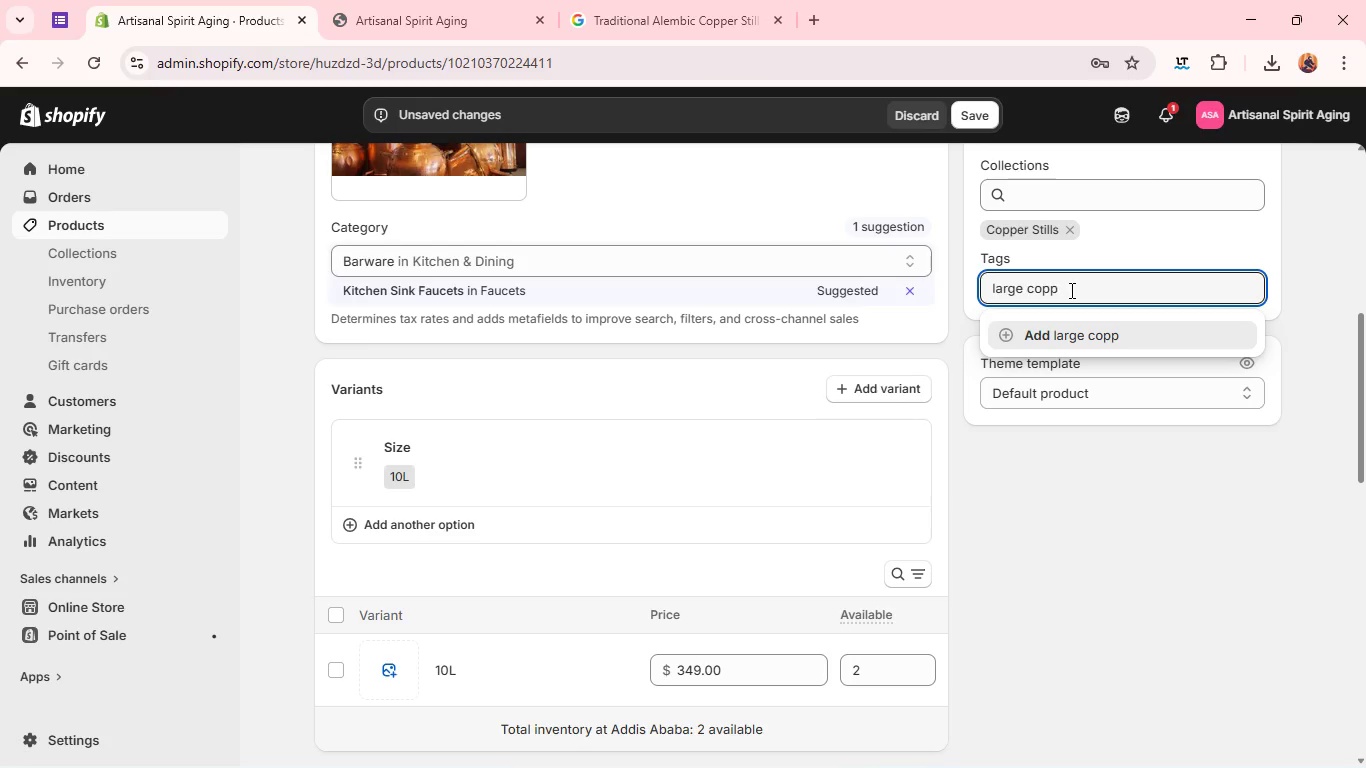 
type(er still)
 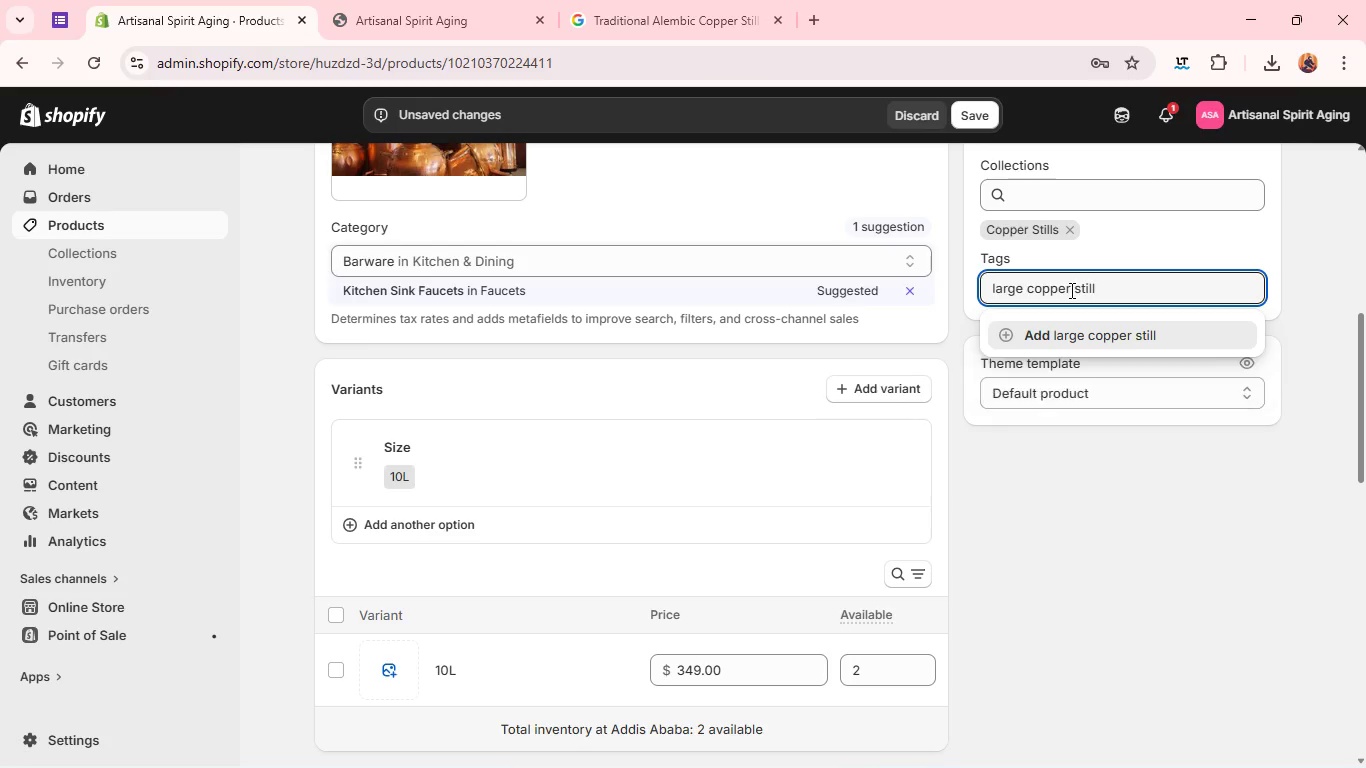 
key(Enter)
 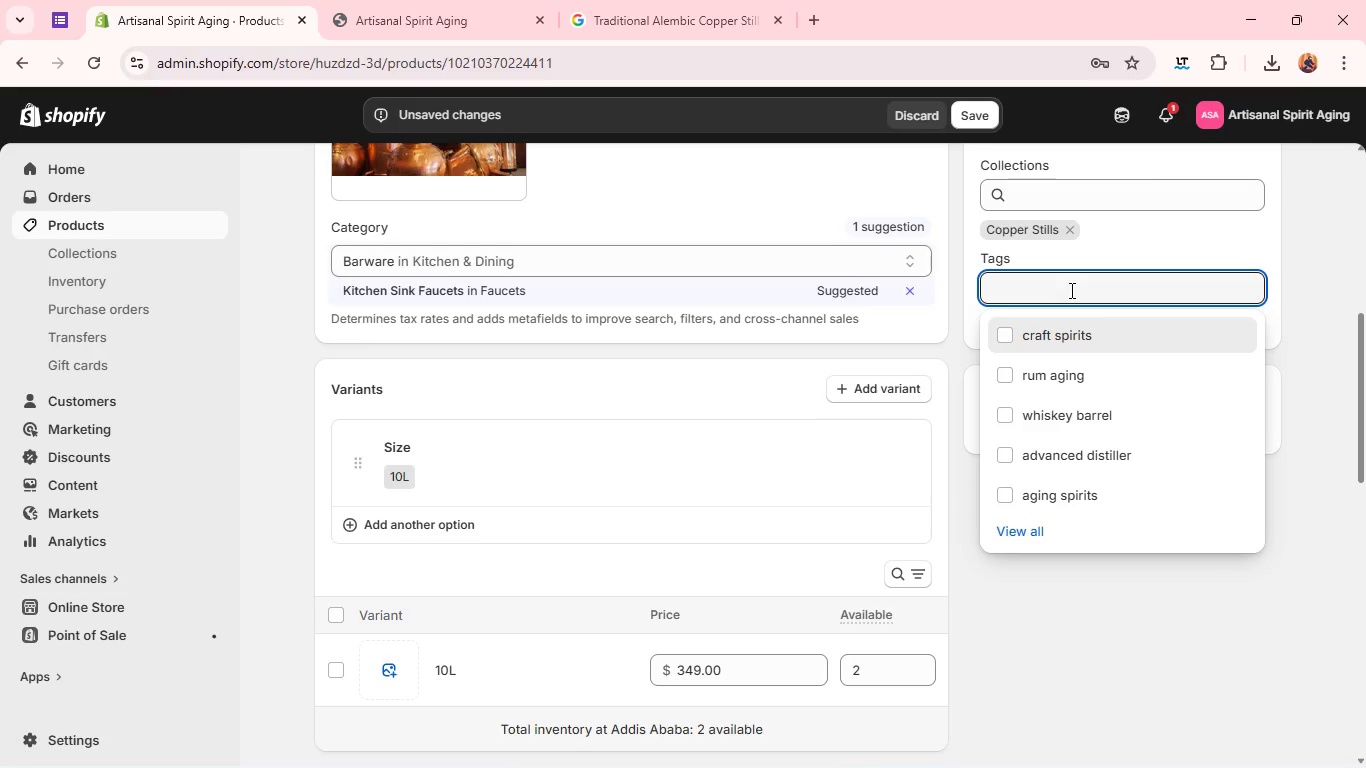 
type(alem)
 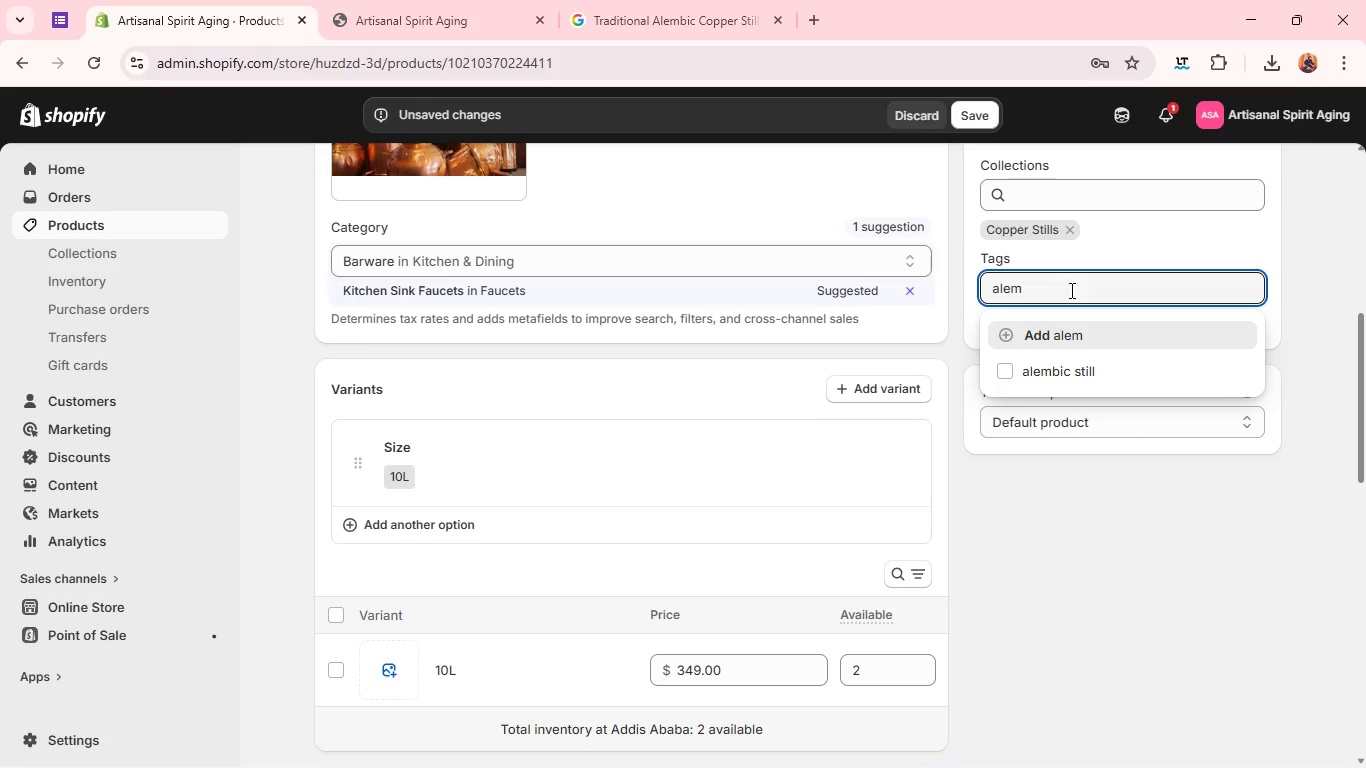 
type(bic distiller)
 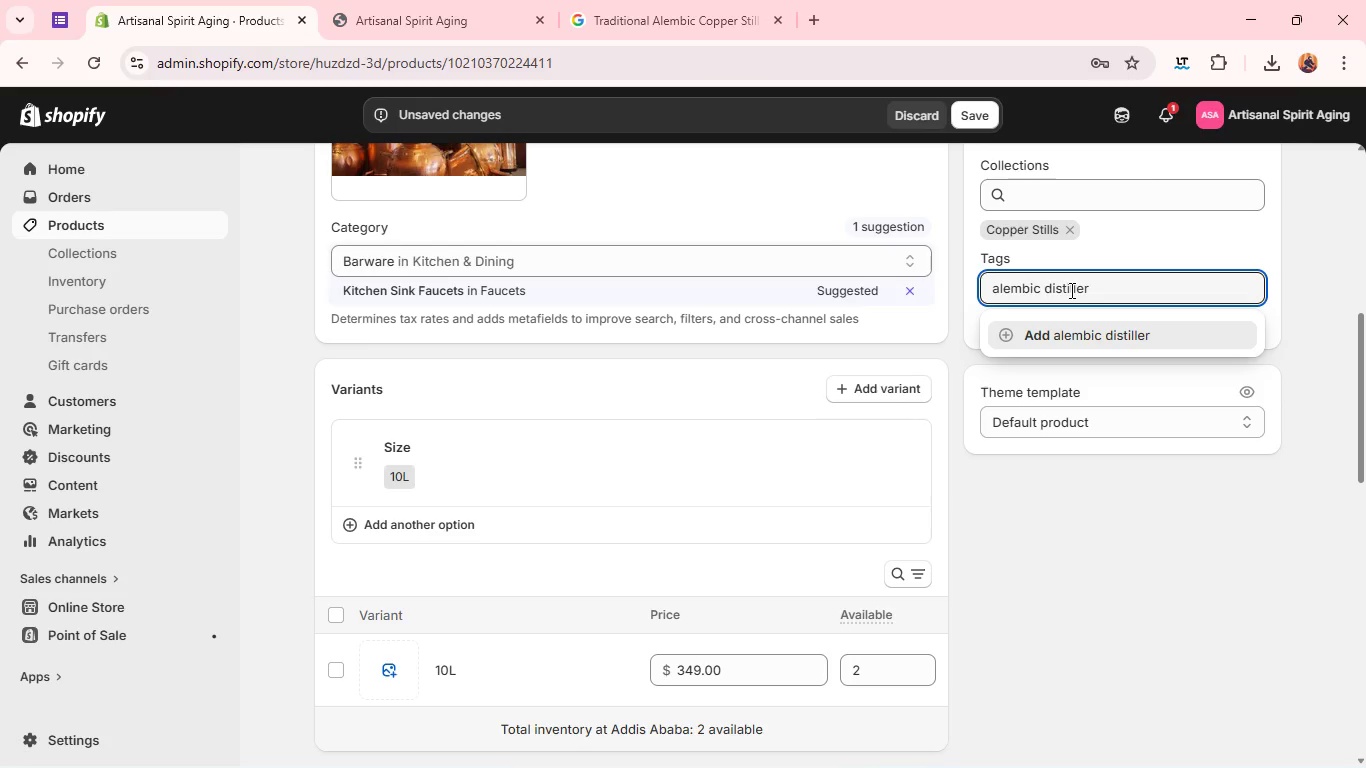 
key(Enter)
 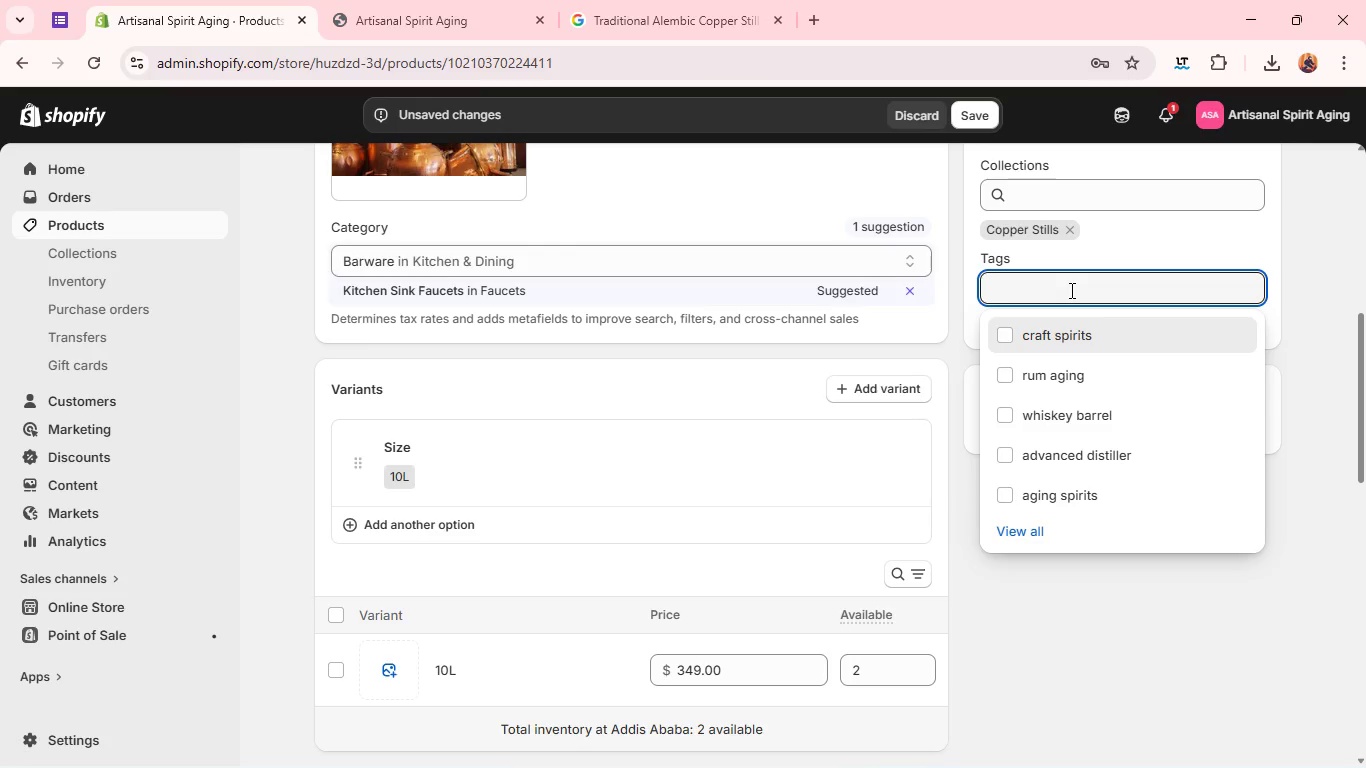 
type(spirit making)
 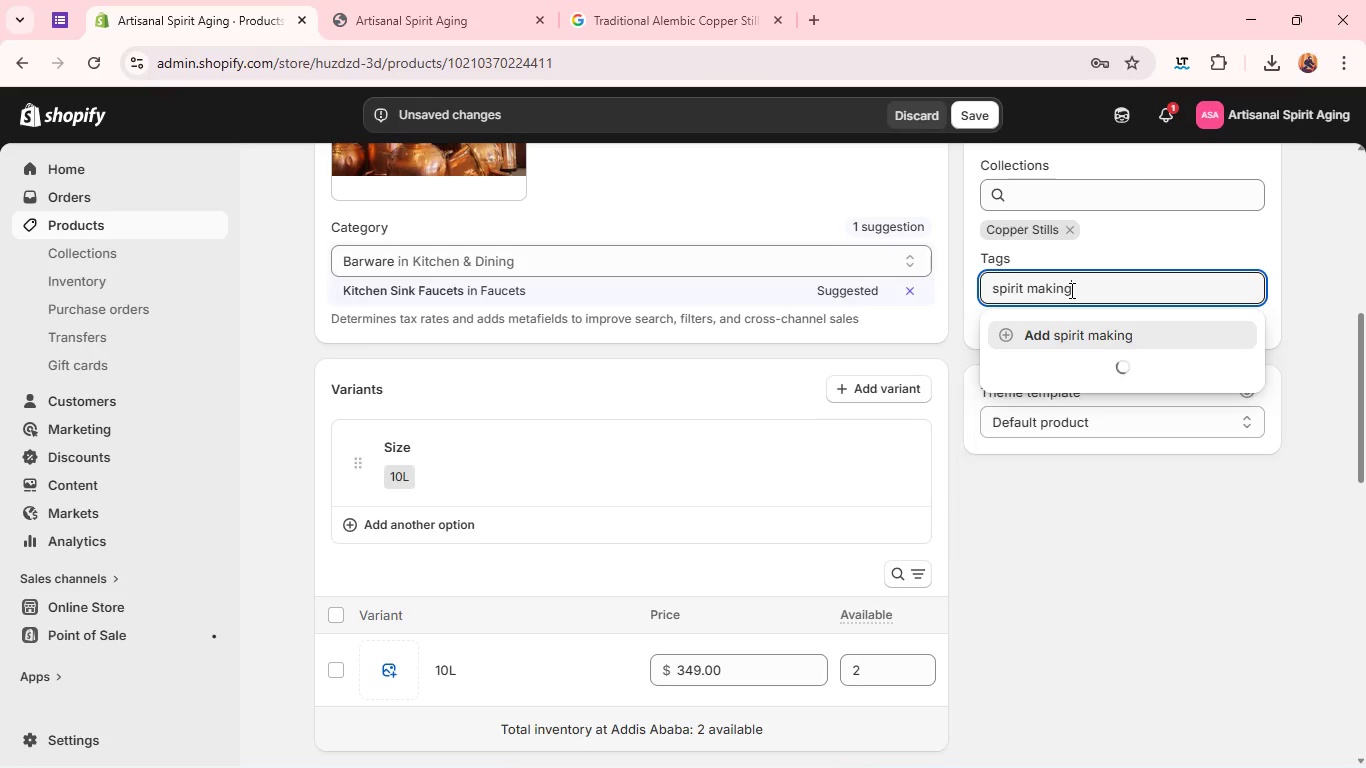 
key(Enter)
 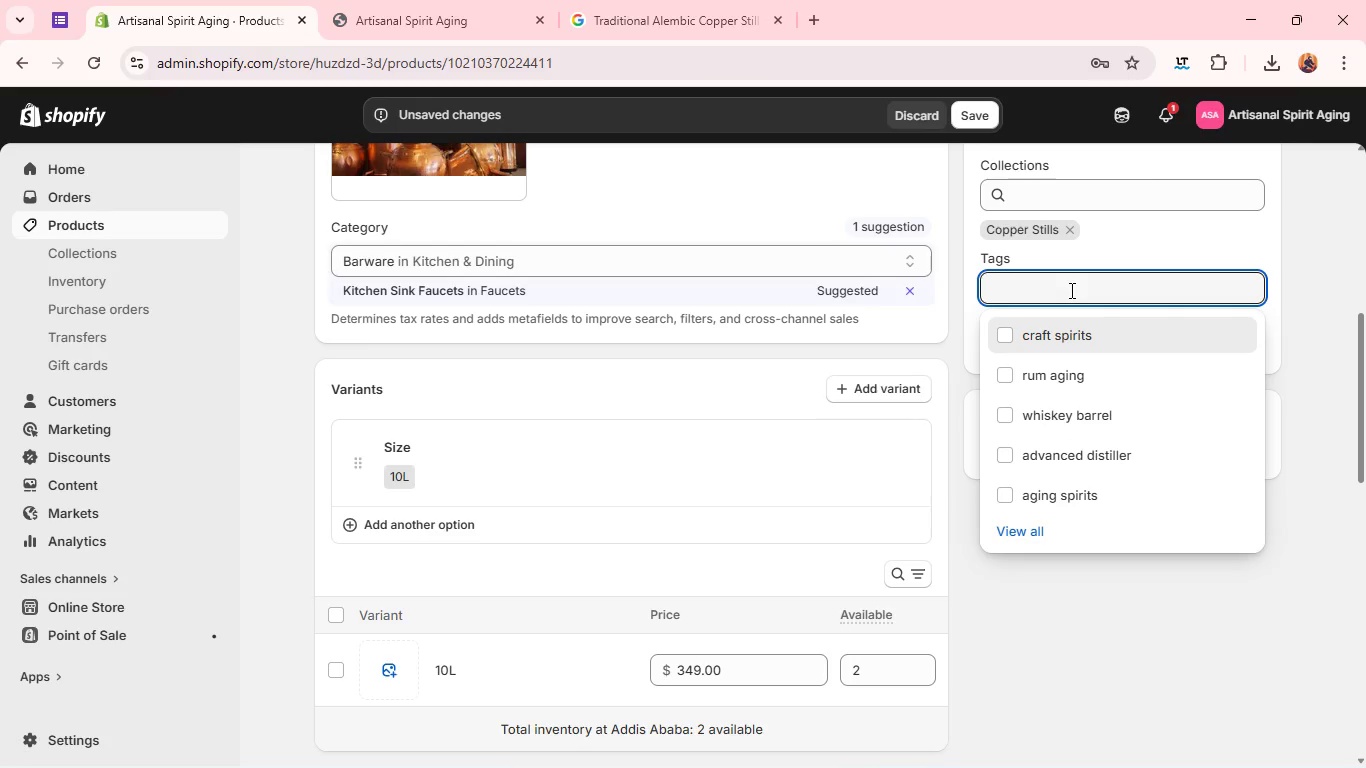 
type(cr)
 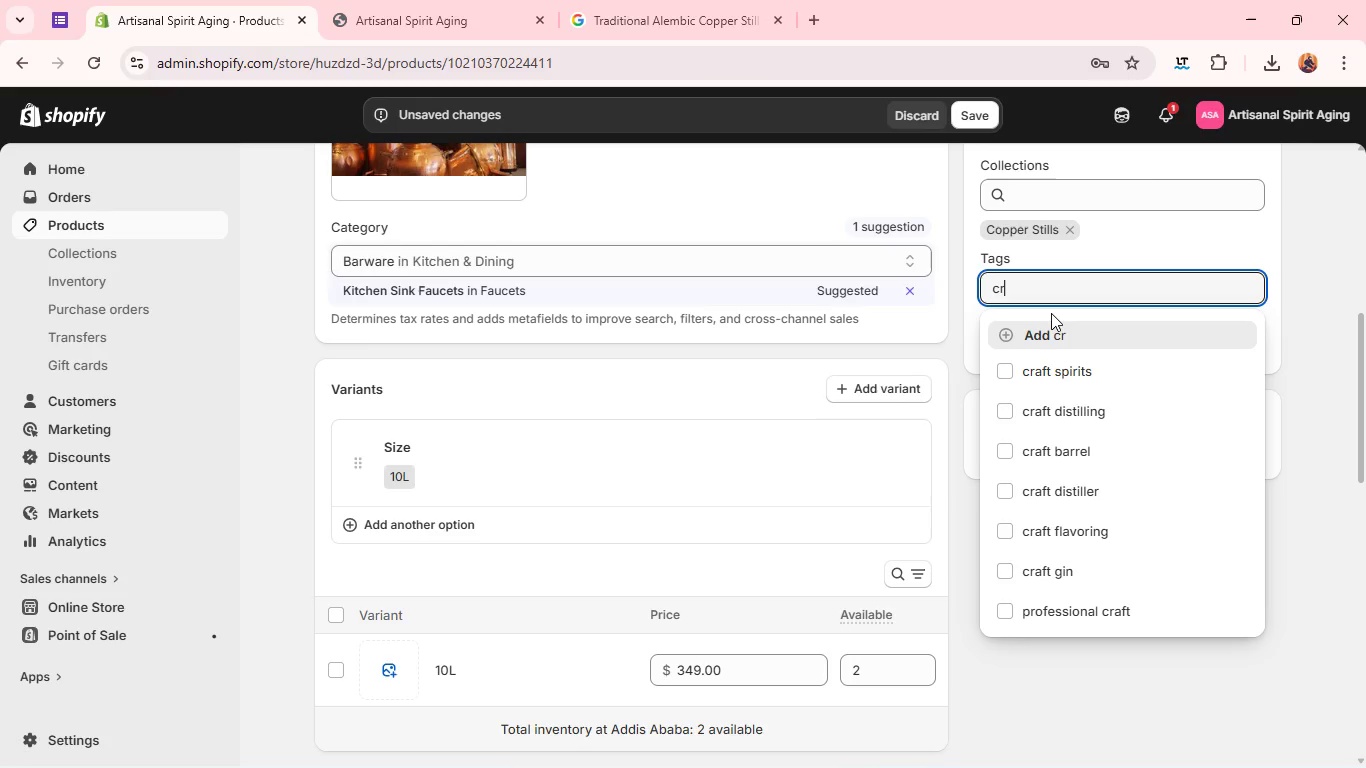 
wait(13.7)
 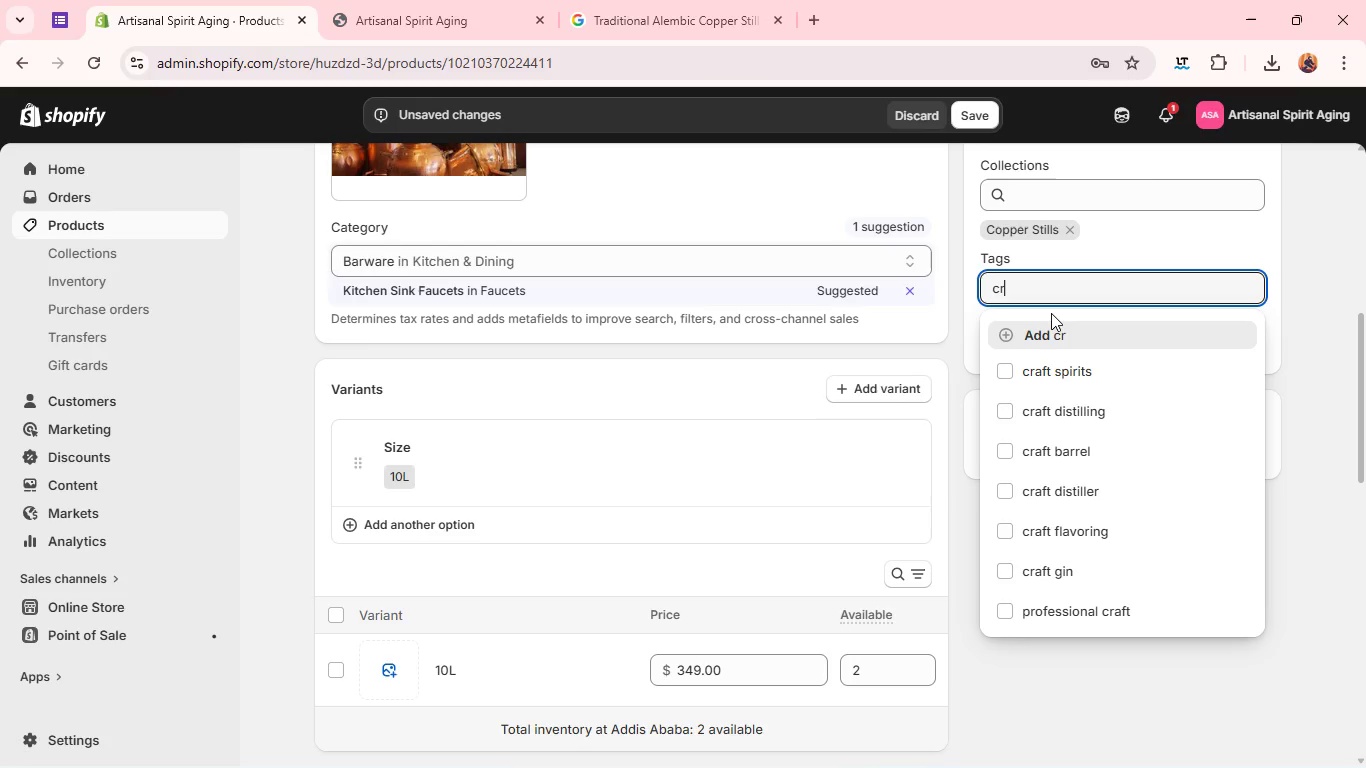 
type(aft q)
key(Backspace)
type(equipment)
 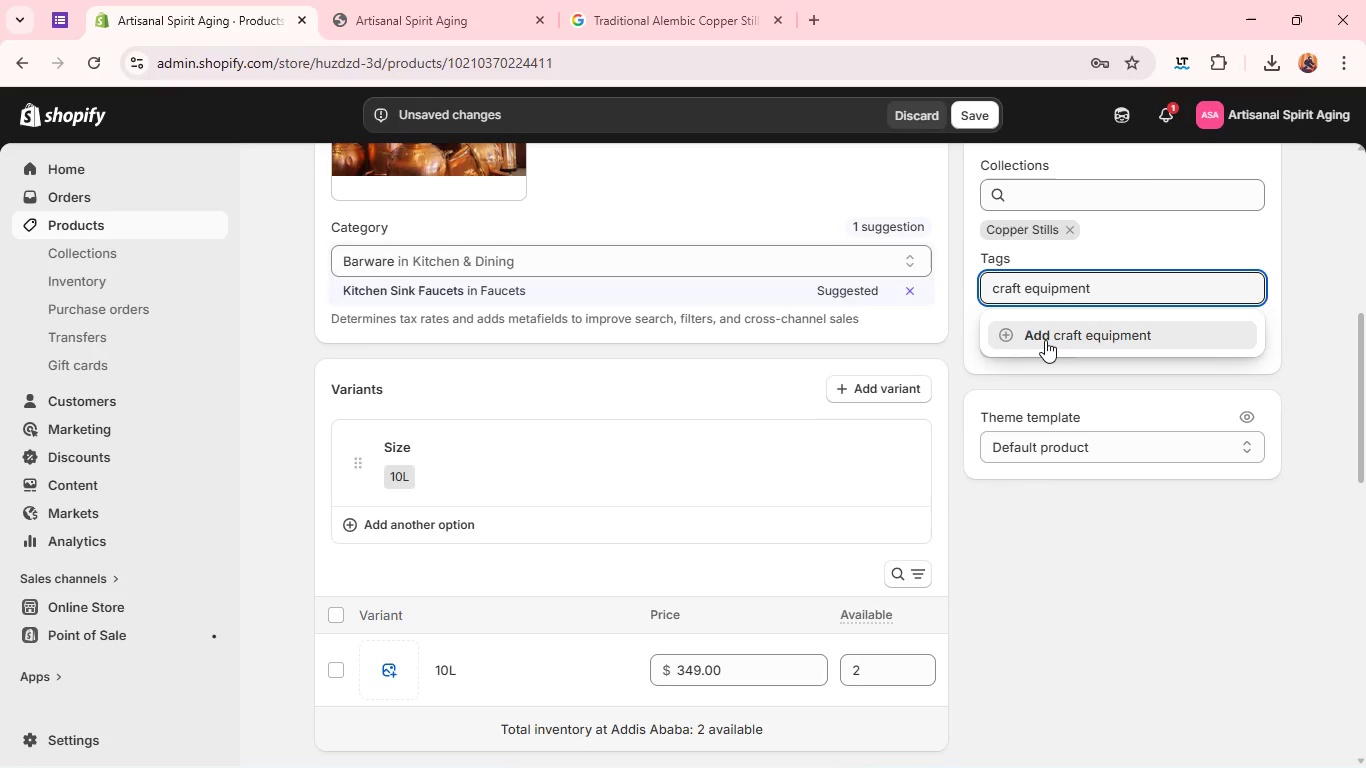 
double_click([1045, 340])
 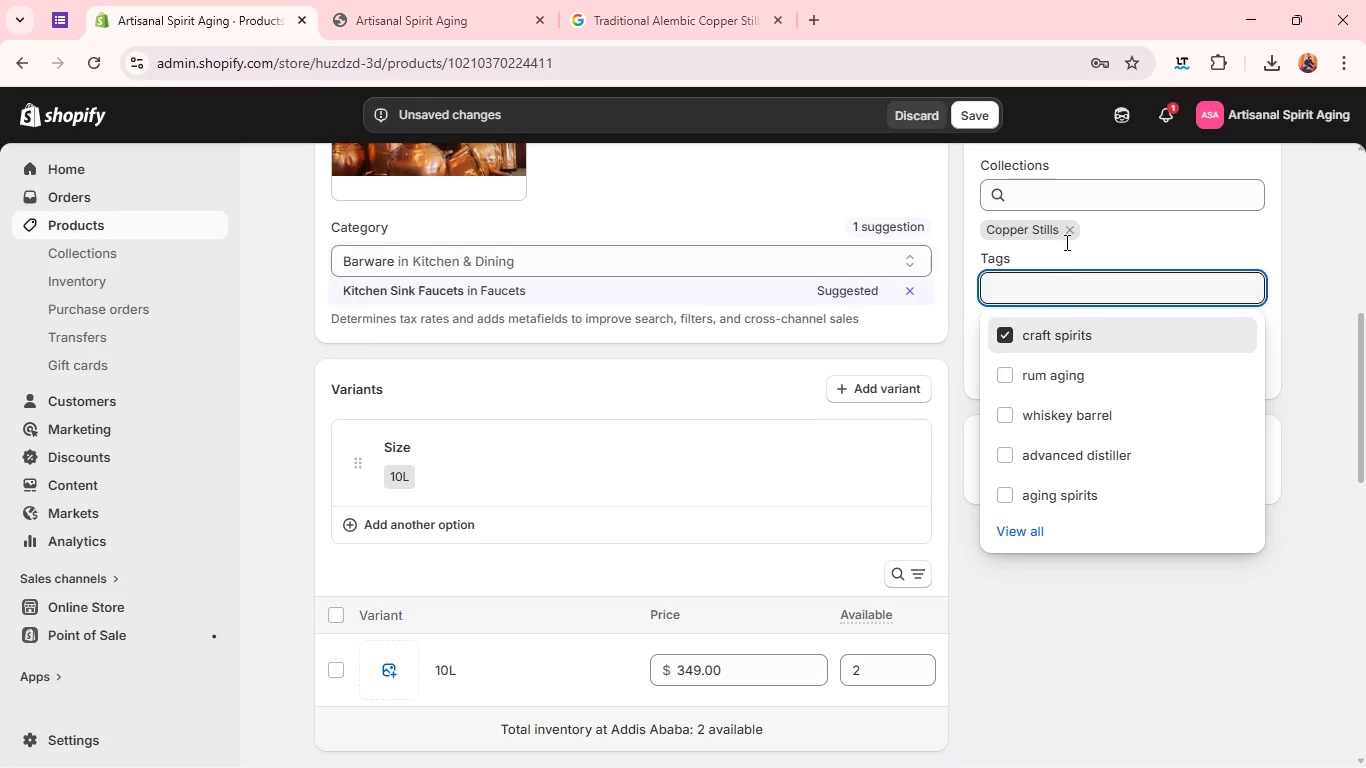 
left_click([1175, 238])
 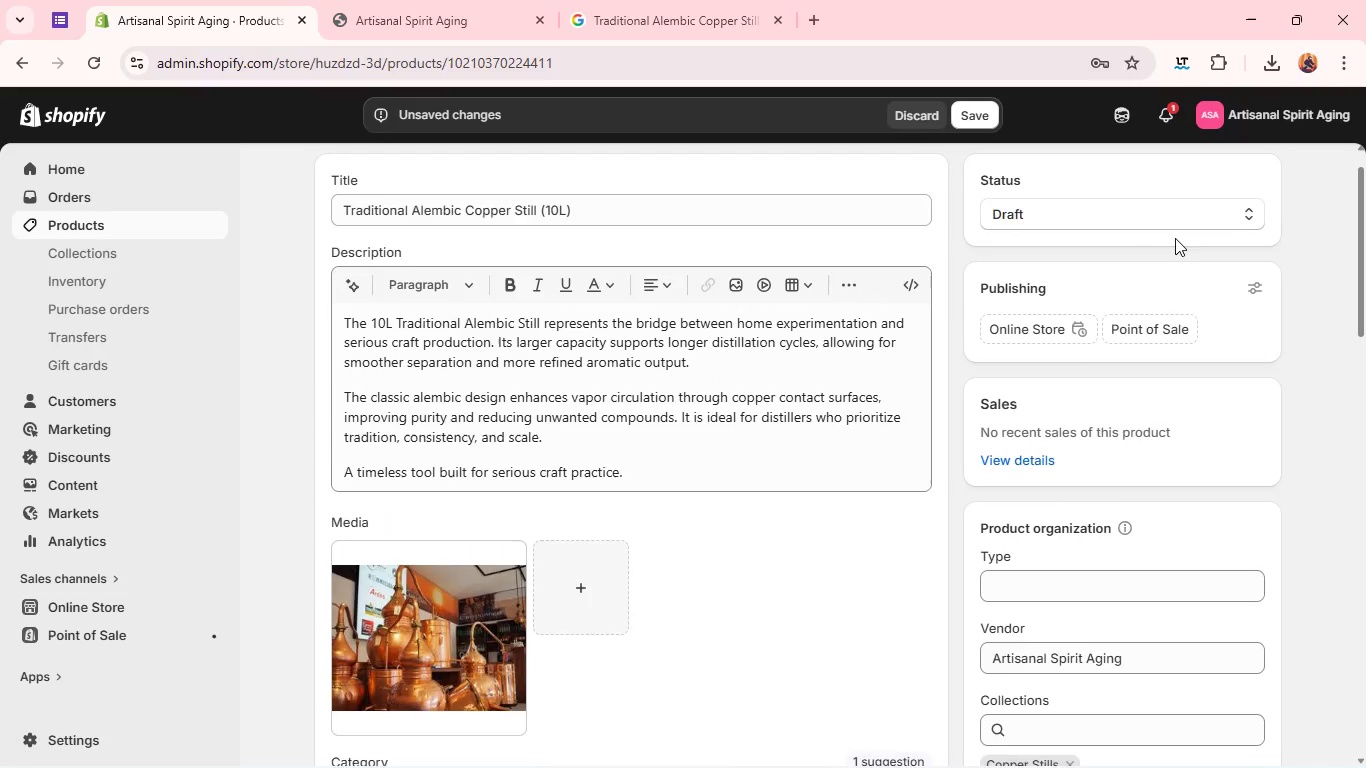 
left_click([1155, 234])
 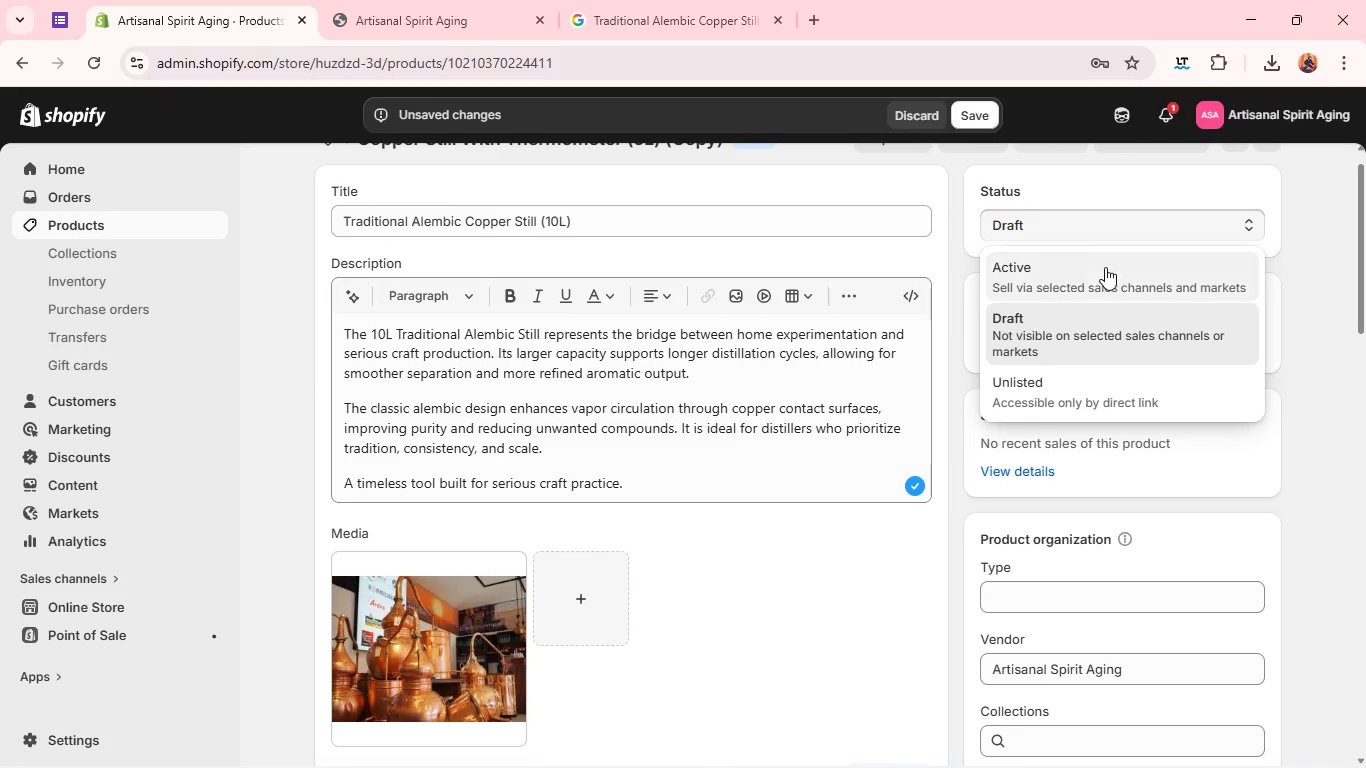 
left_click([1102, 270])
 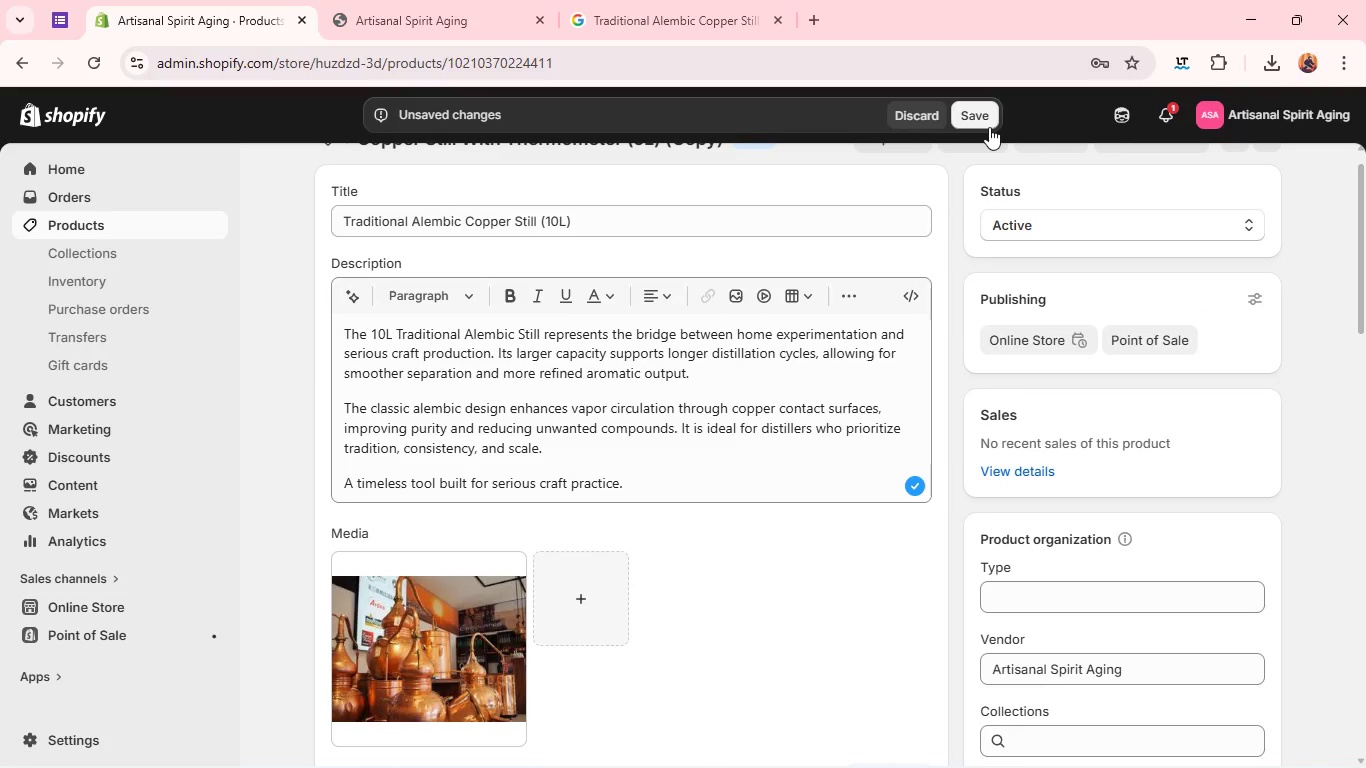 
left_click([985, 119])
 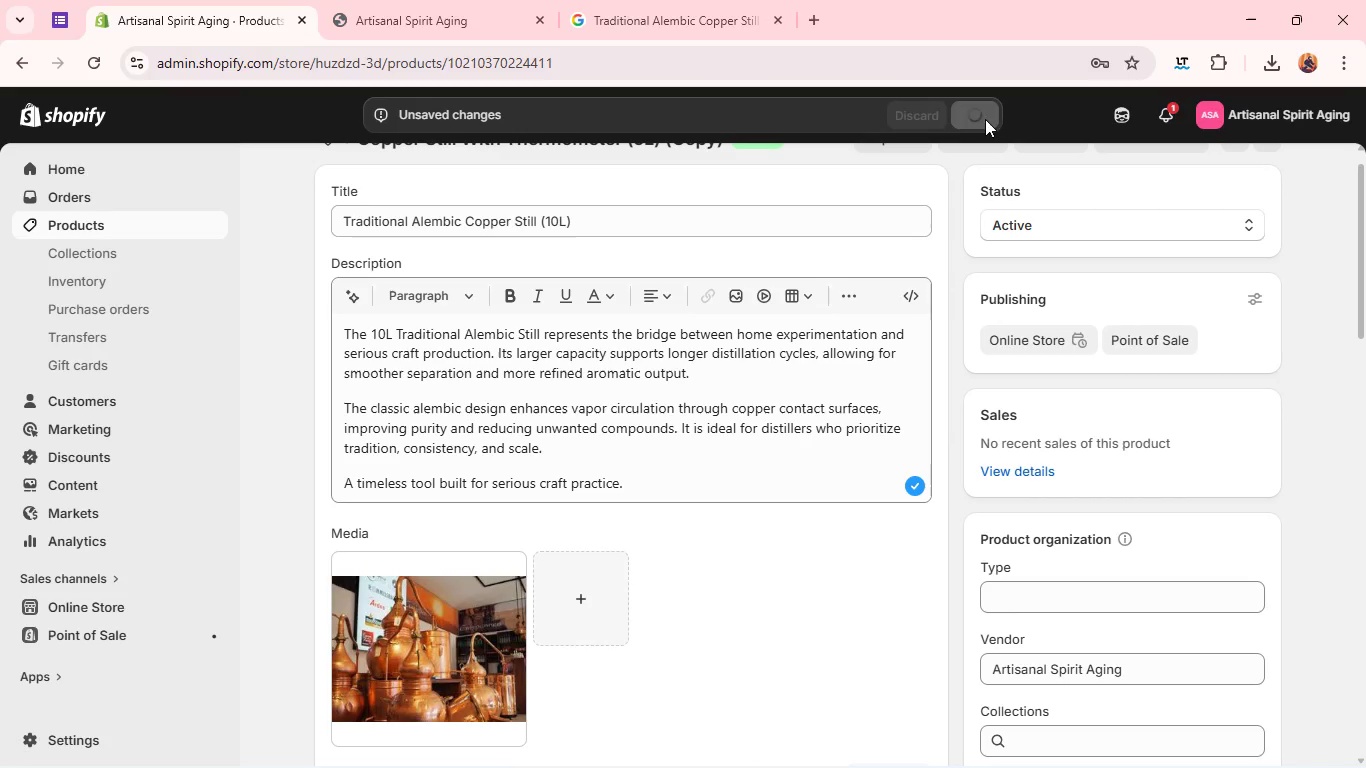 
wait(12.67)
 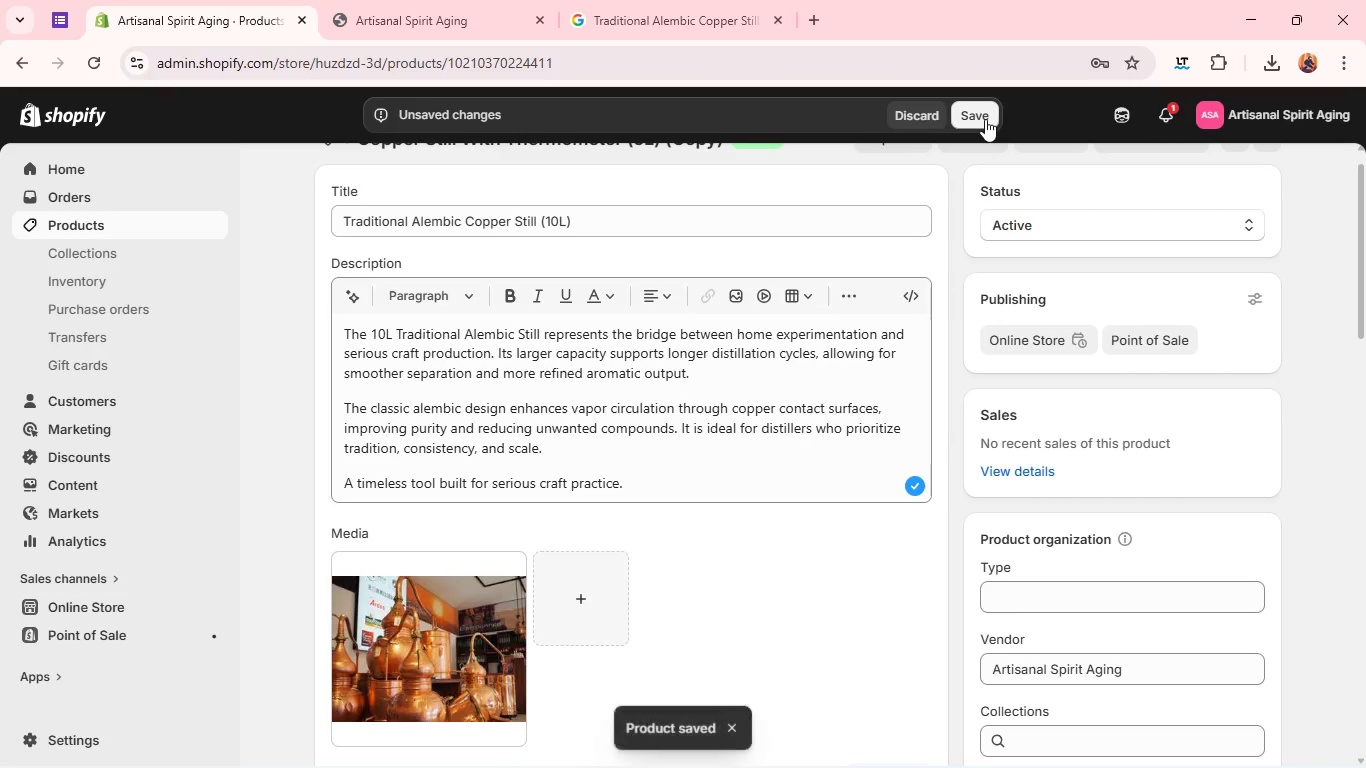 
key(Alt+Tab)